 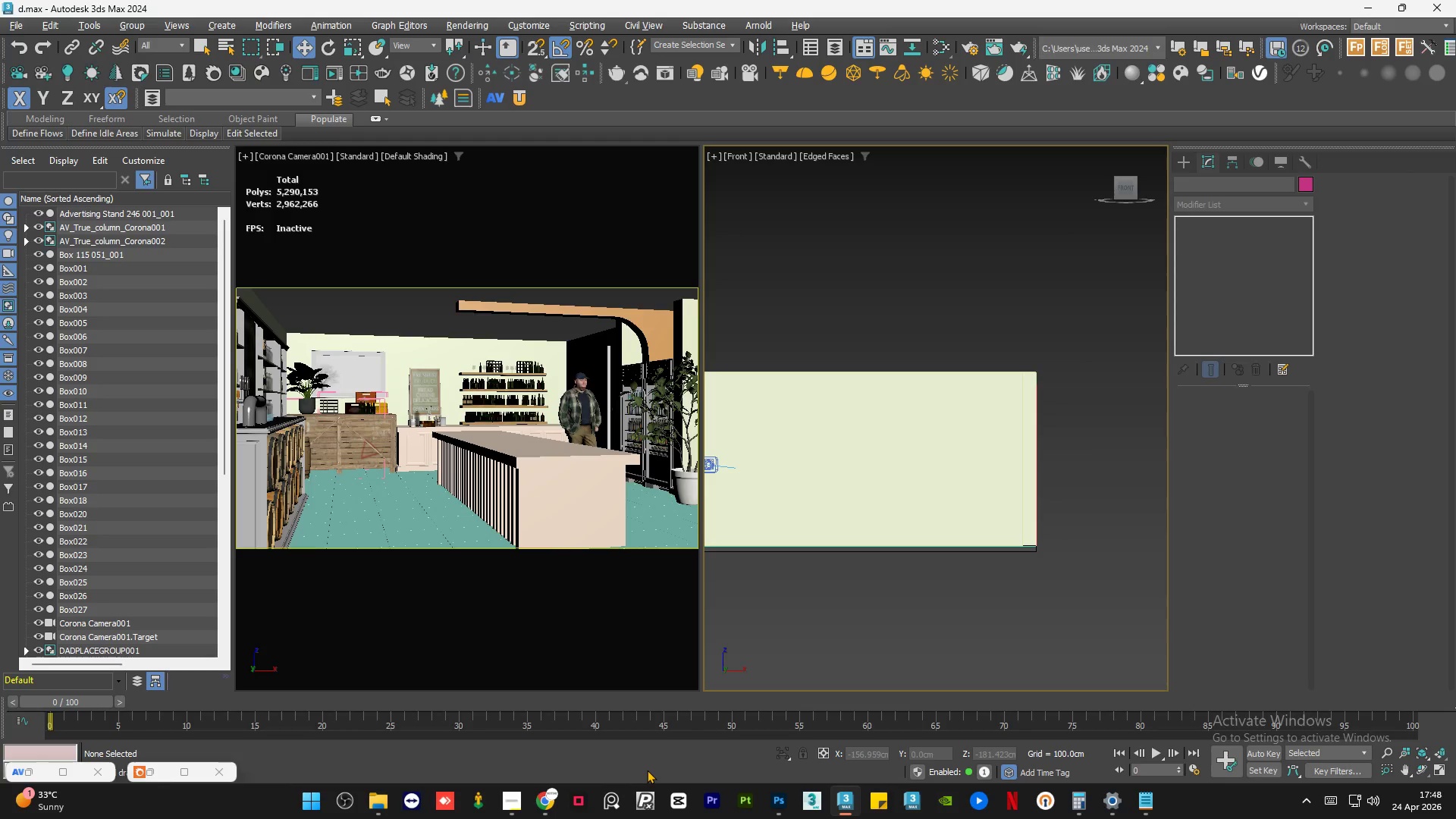 
left_click([983, 295])
 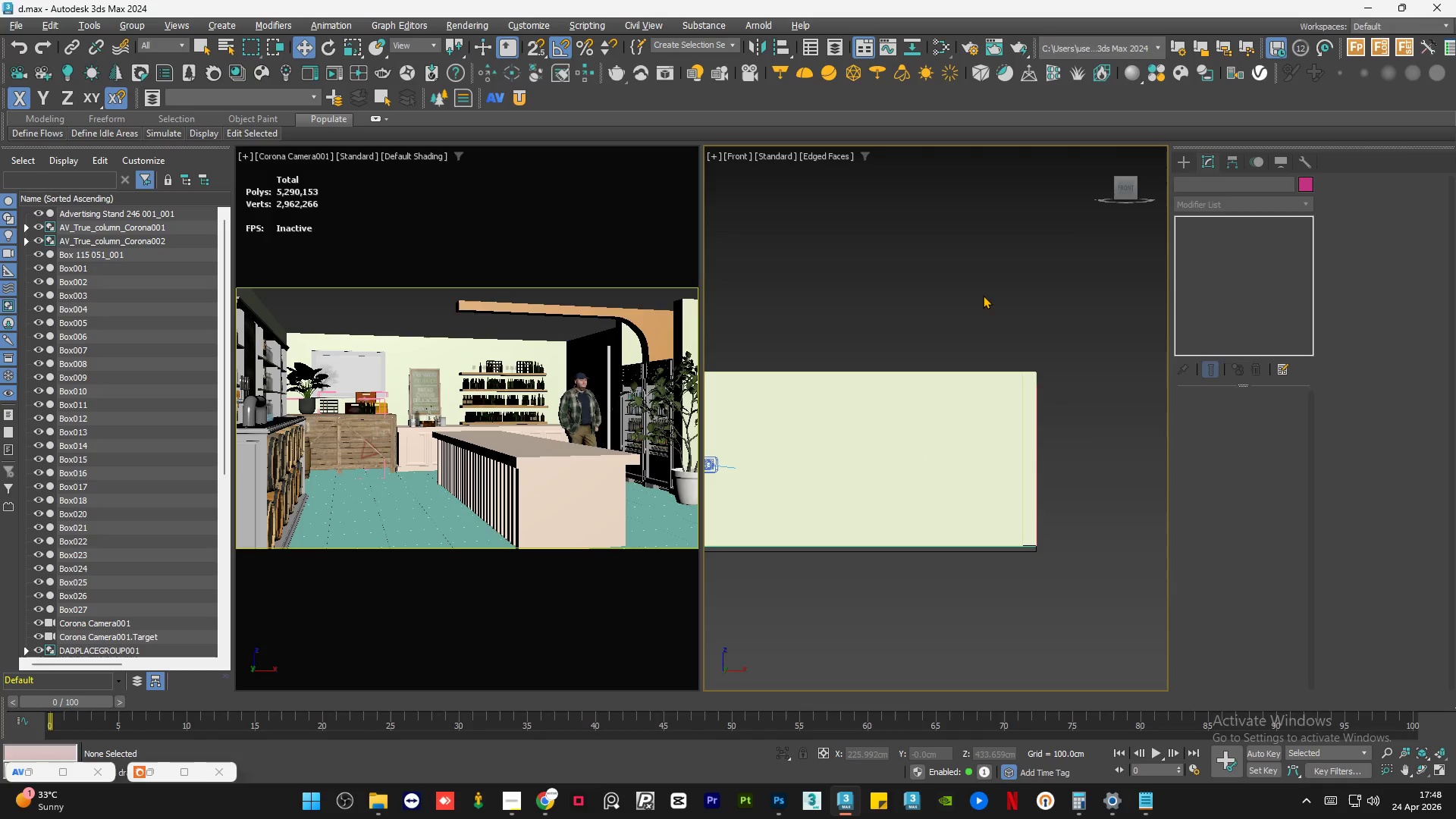 
key(Control+S)
 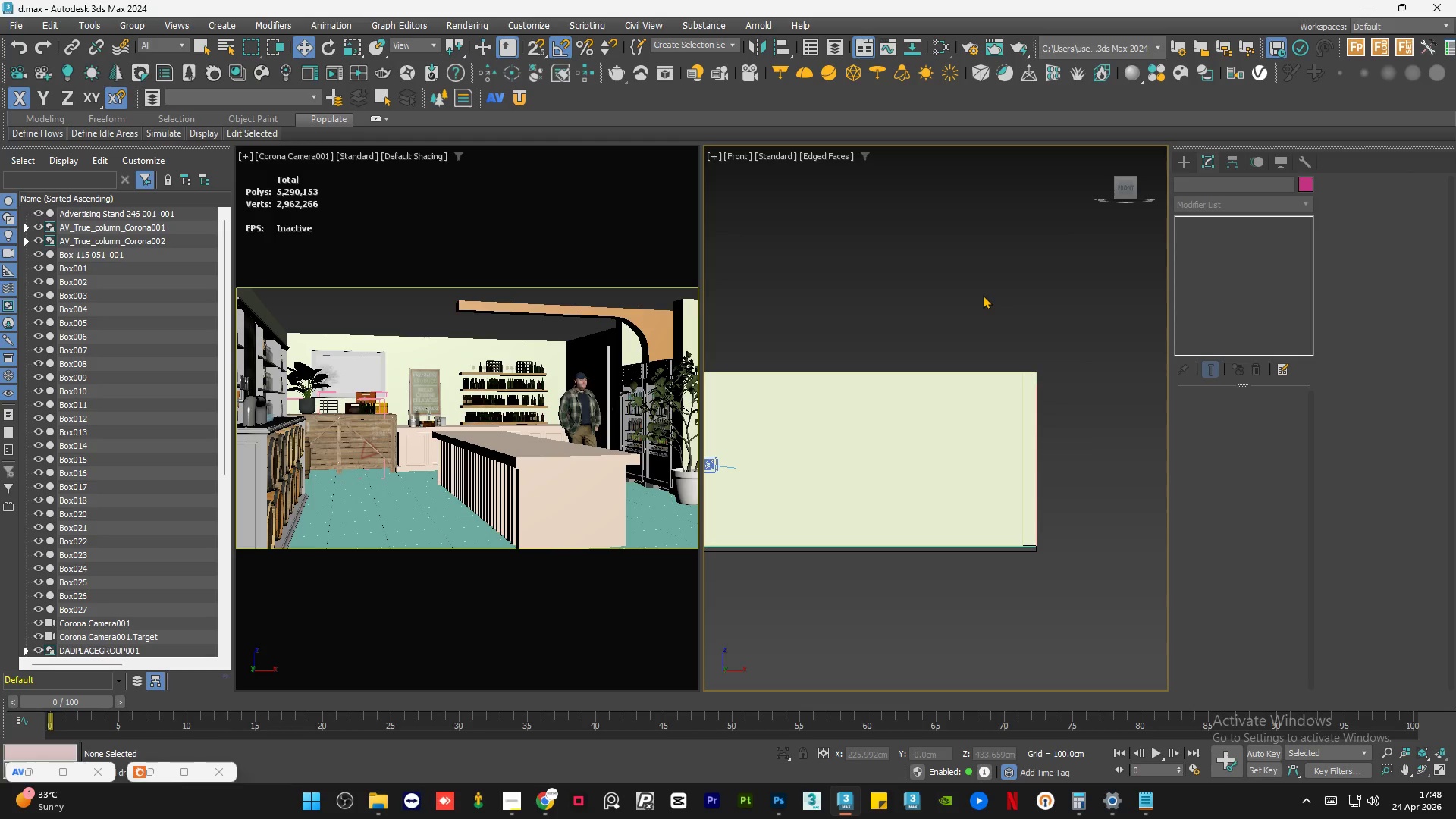 
wait(5.3)
 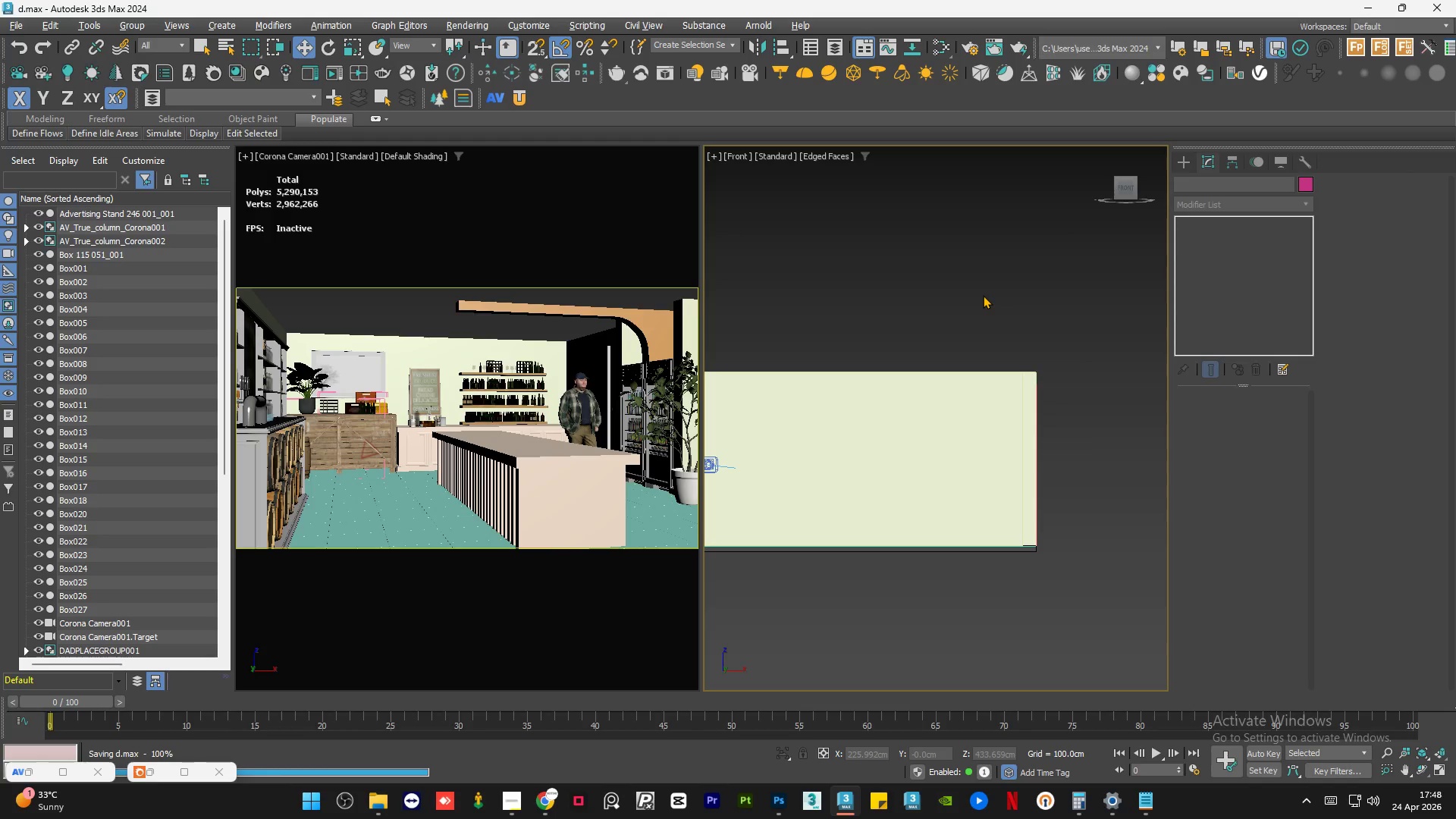 
scroll: coordinate [996, 305], scroll_direction: down, amount: 2.0
 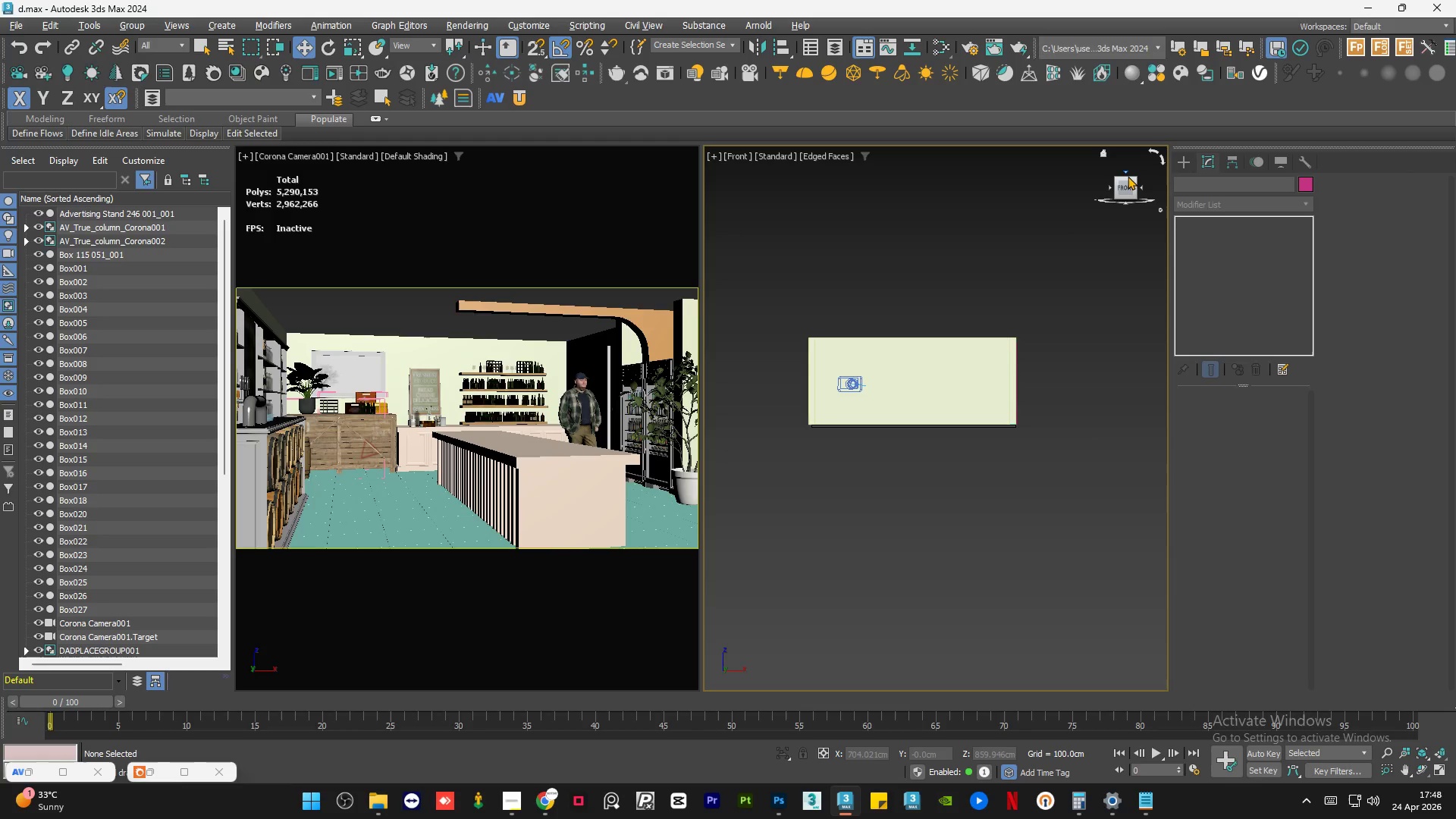 
left_click([1126, 174])
 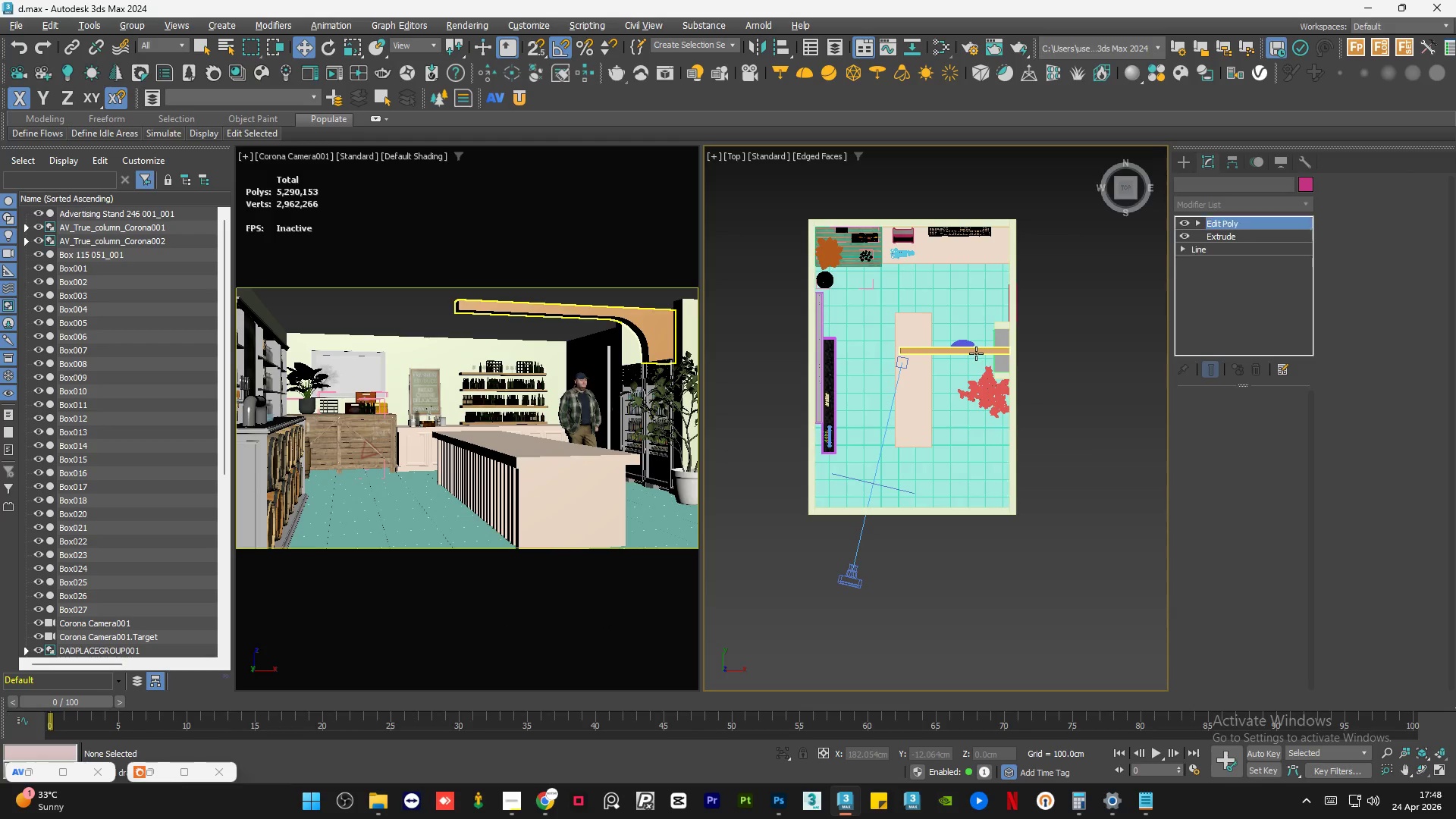 
hold_key(key=ShiftLeft, duration=2.48)
left_click_drag(start_coordinate=[997, 348], to_coordinate=[911, 357])
 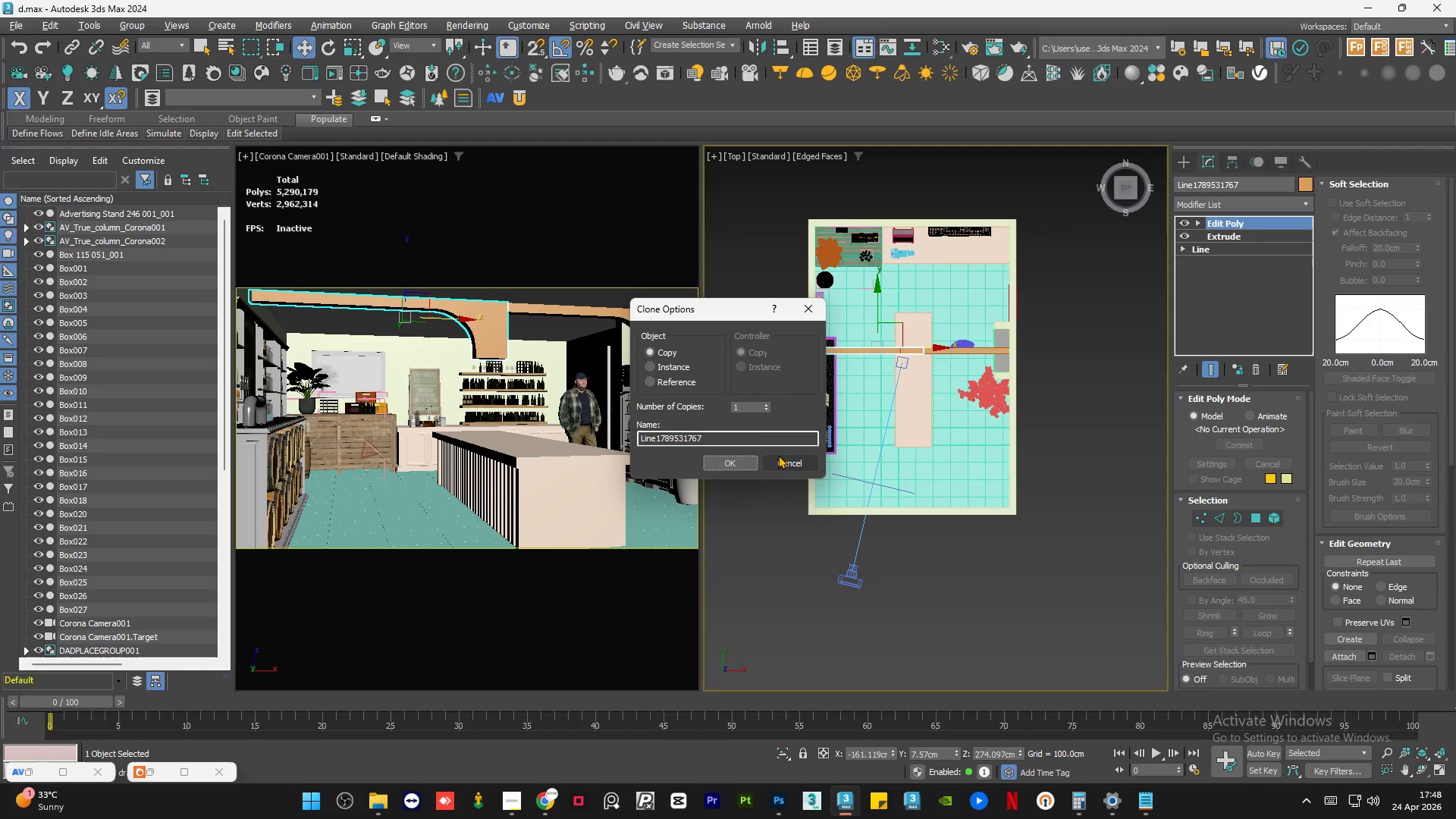 
left_click([778, 455])
 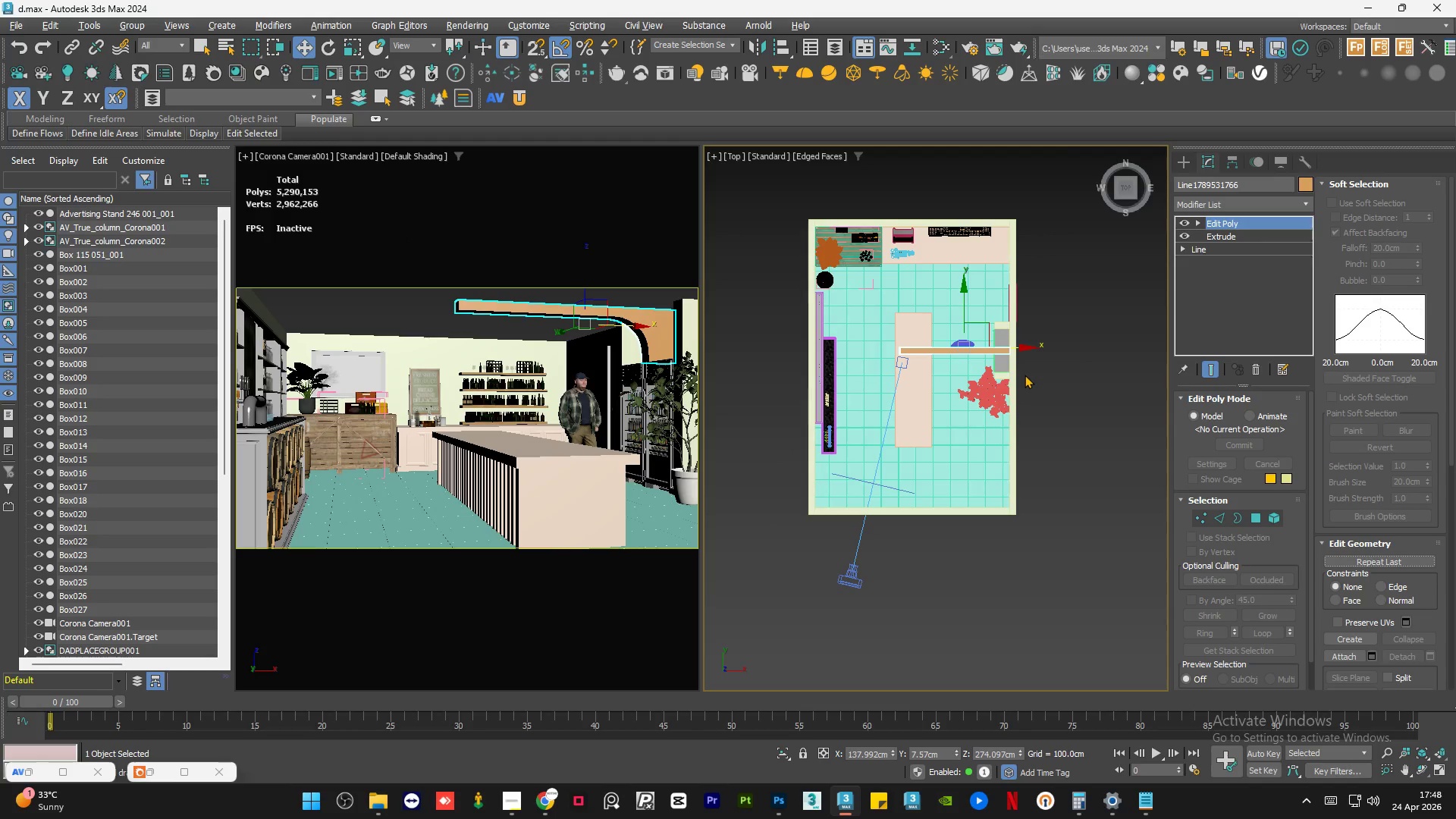 
left_click([1053, 359])
 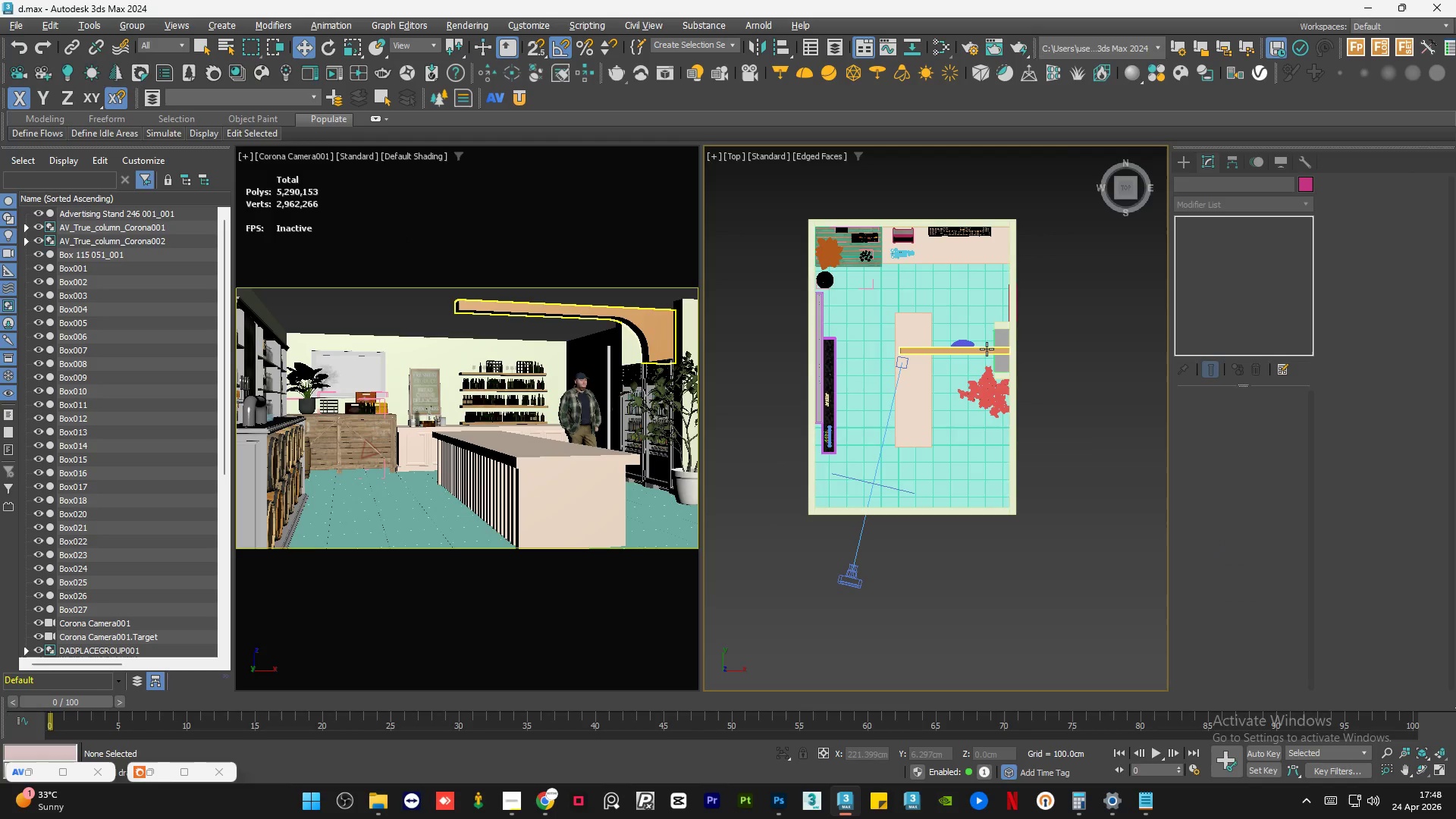 
left_click([980, 350])
 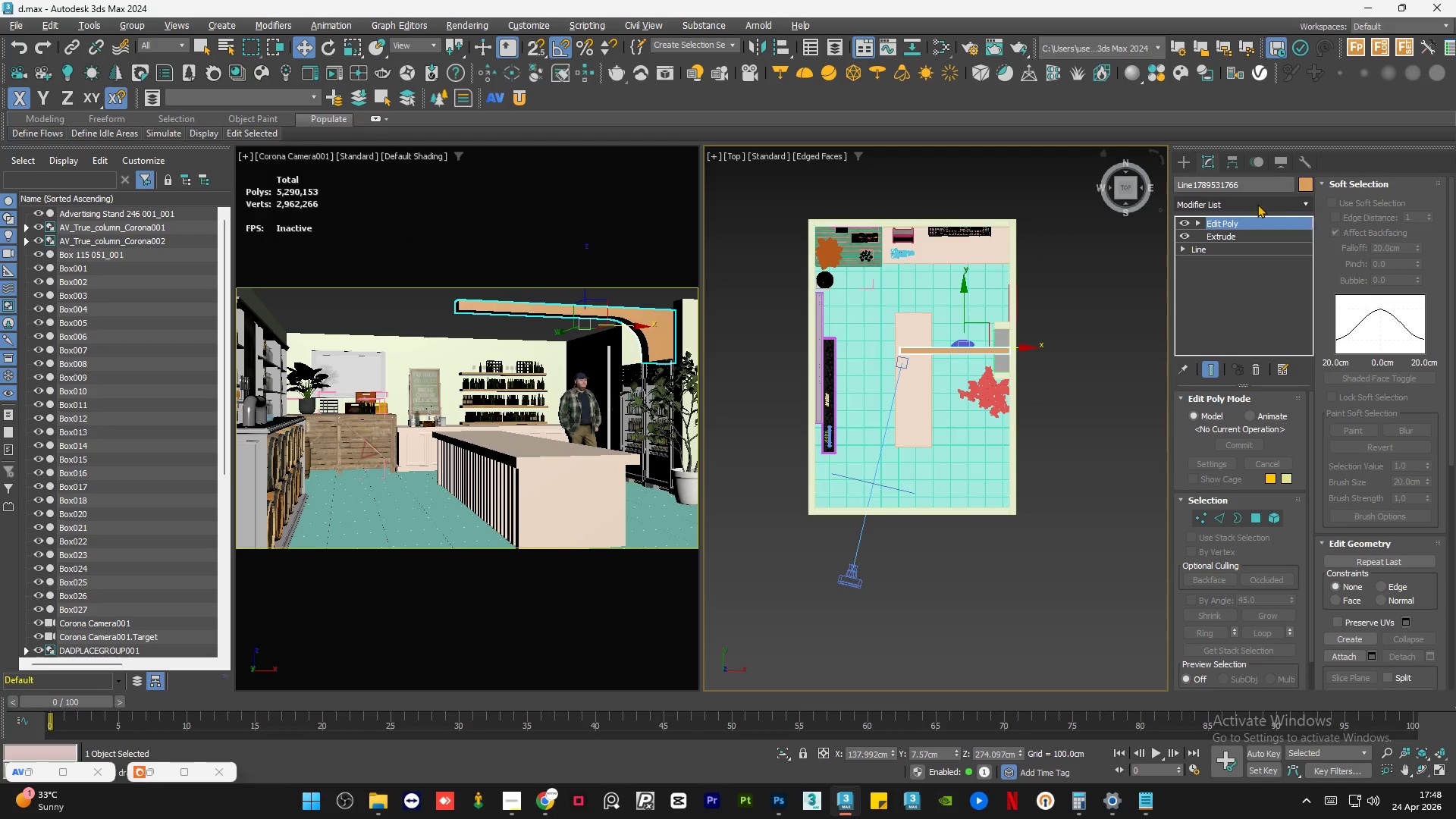 
left_click([1255, 204])
 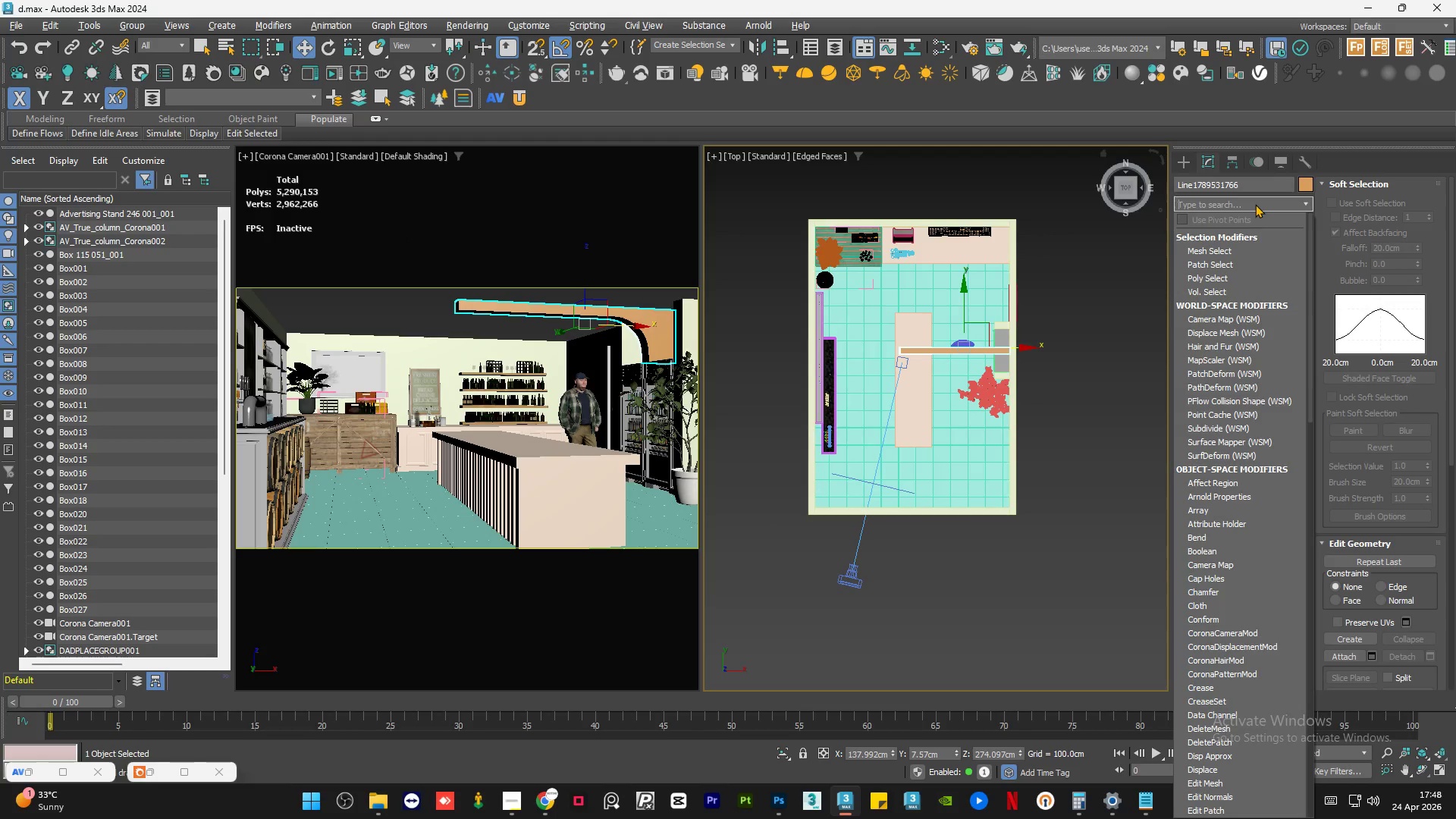 
type(sym)
 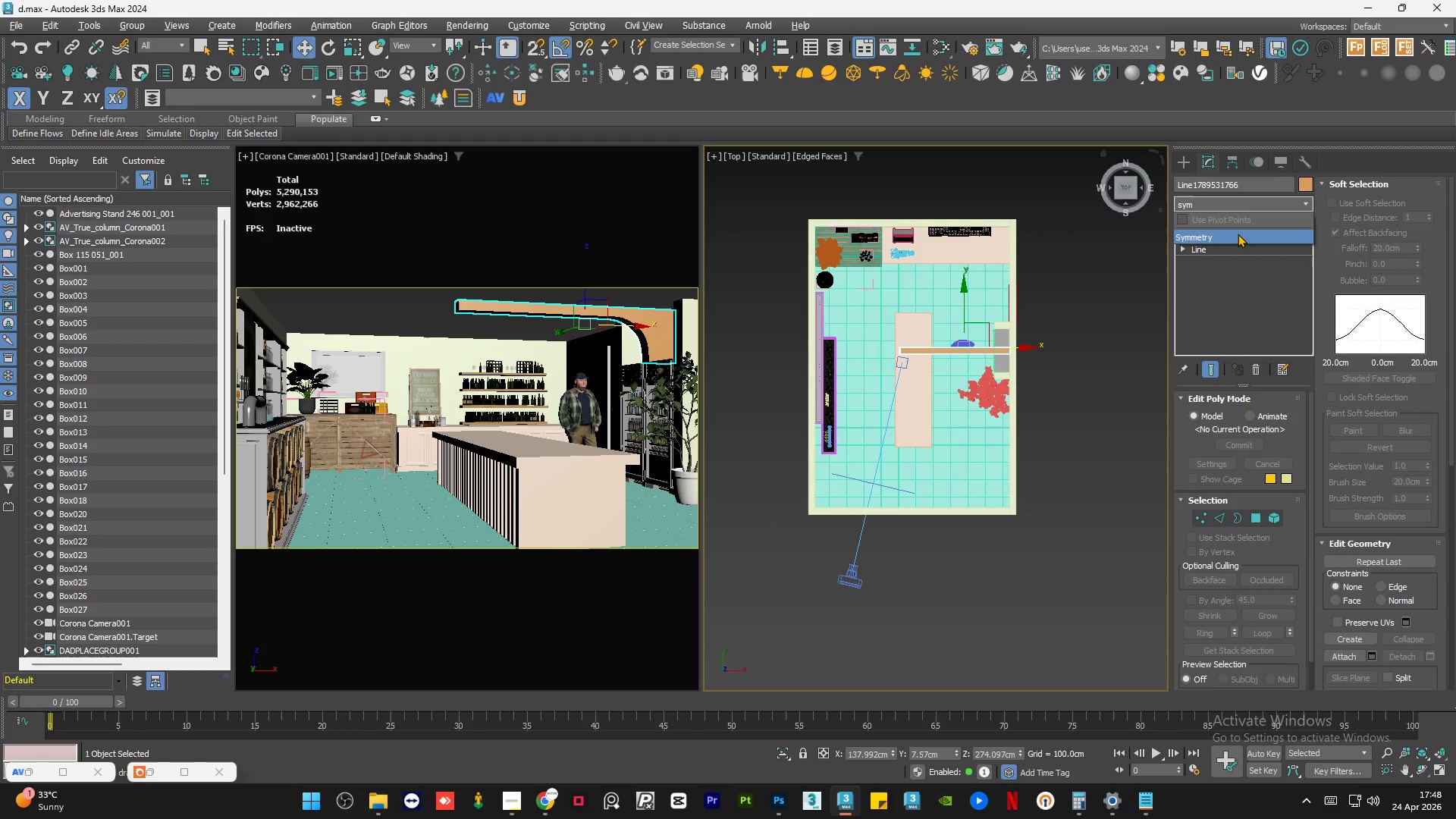 
left_click([1238, 234])
 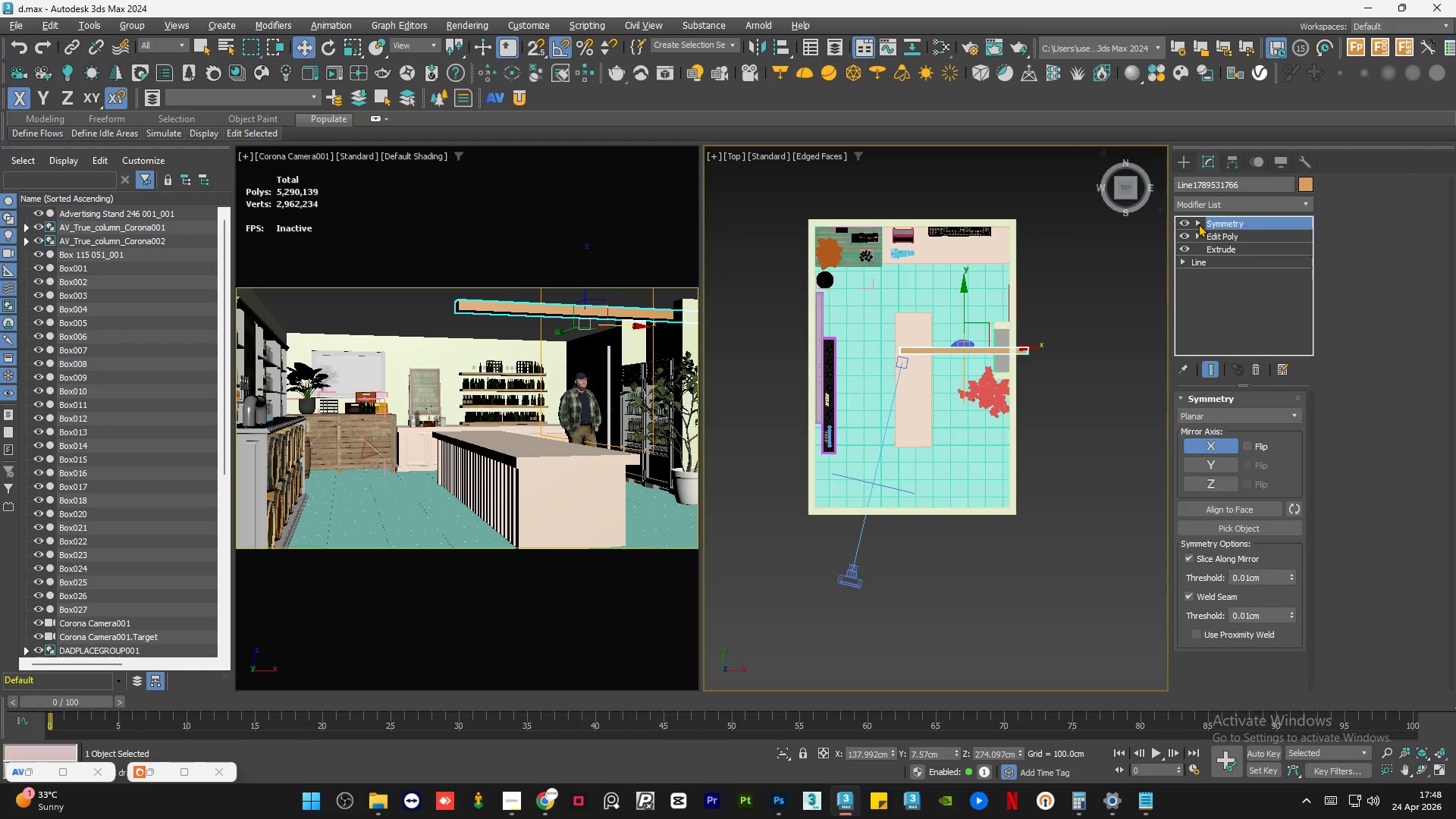 
double_click([1219, 233])
 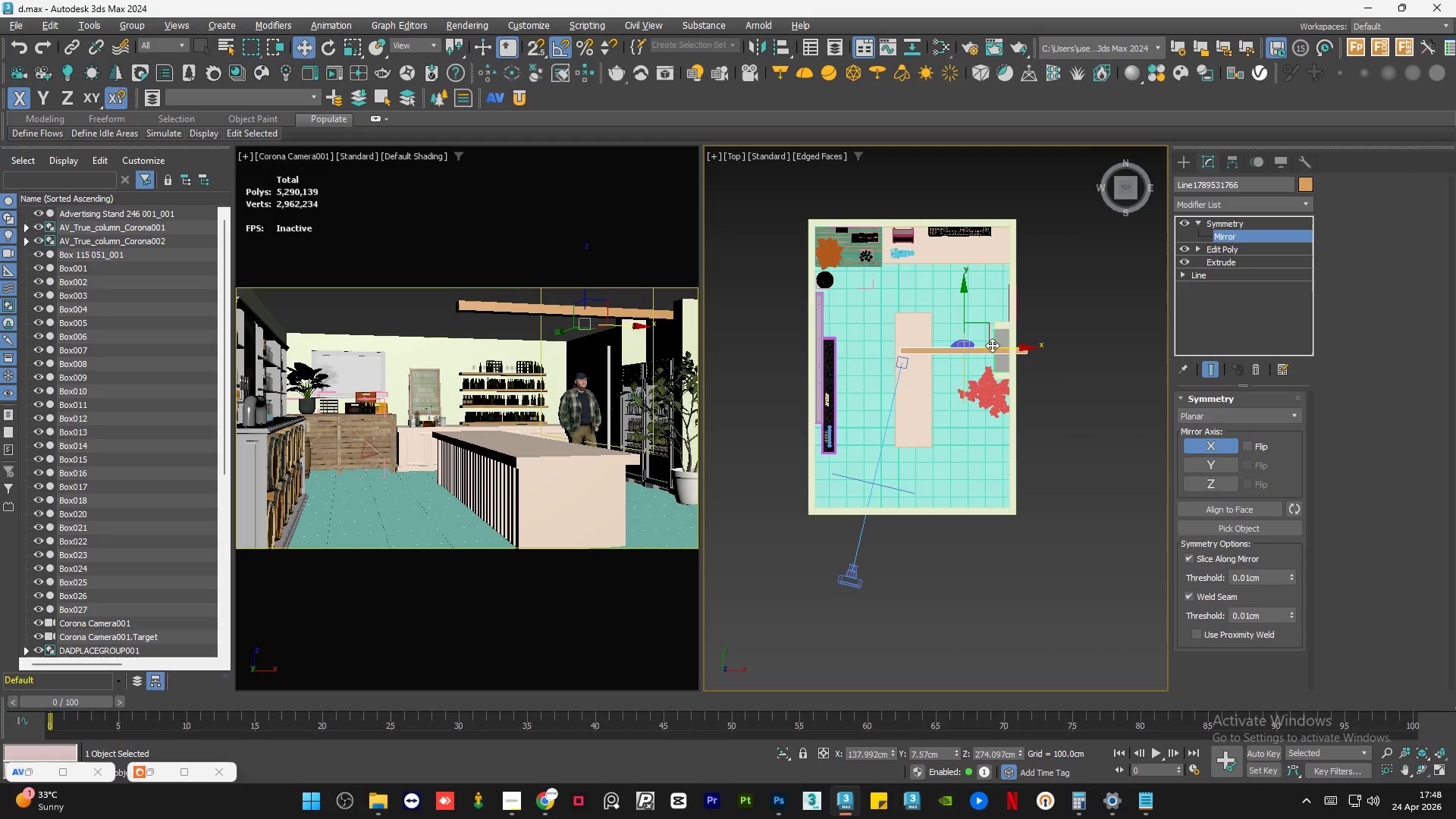 
left_click_drag(start_coordinate=[998, 345], to_coordinate=[968, 346])
 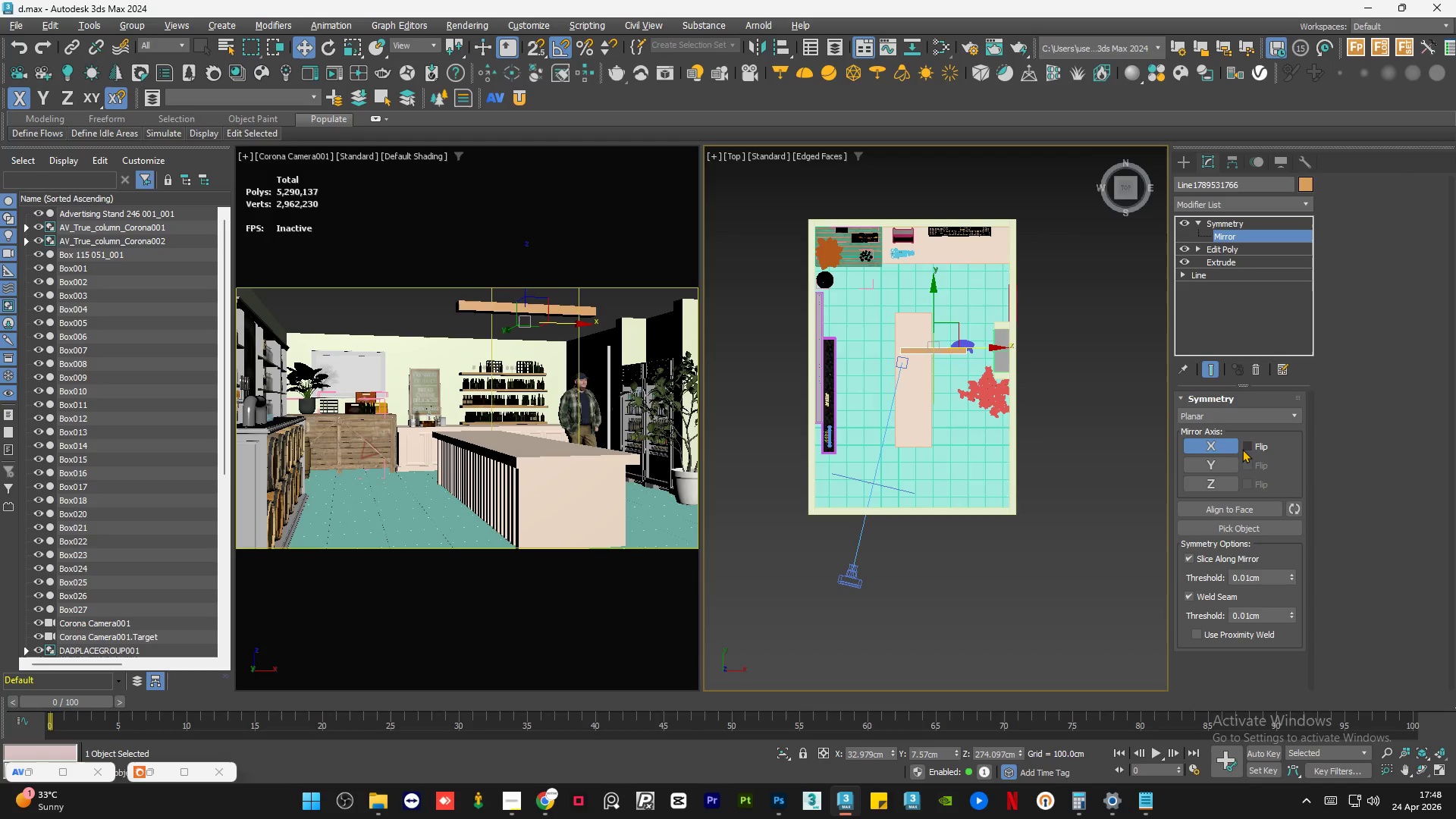 
left_click([1244, 447])
 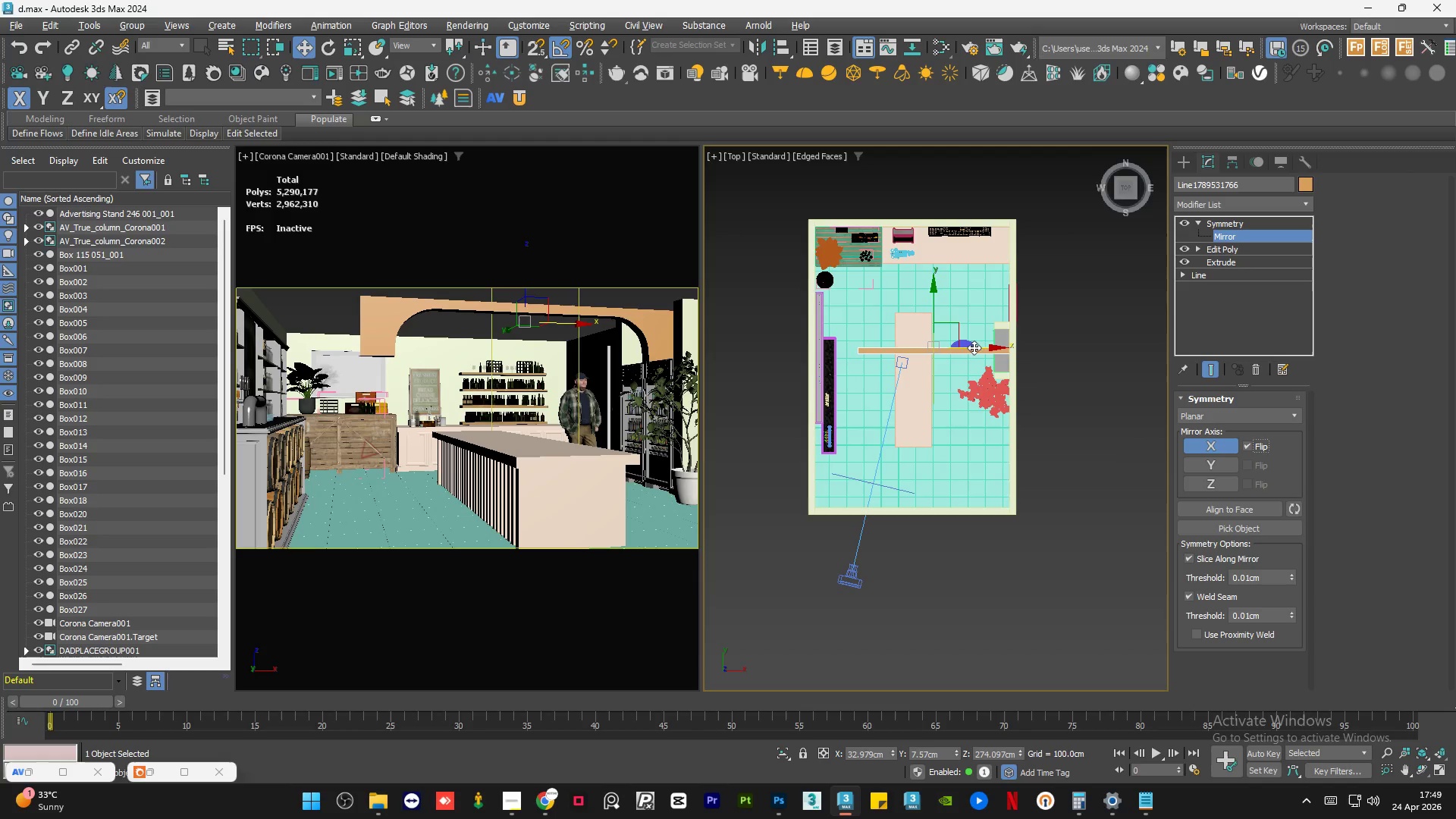 
left_click_drag(start_coordinate=[980, 347], to_coordinate=[959, 345])
 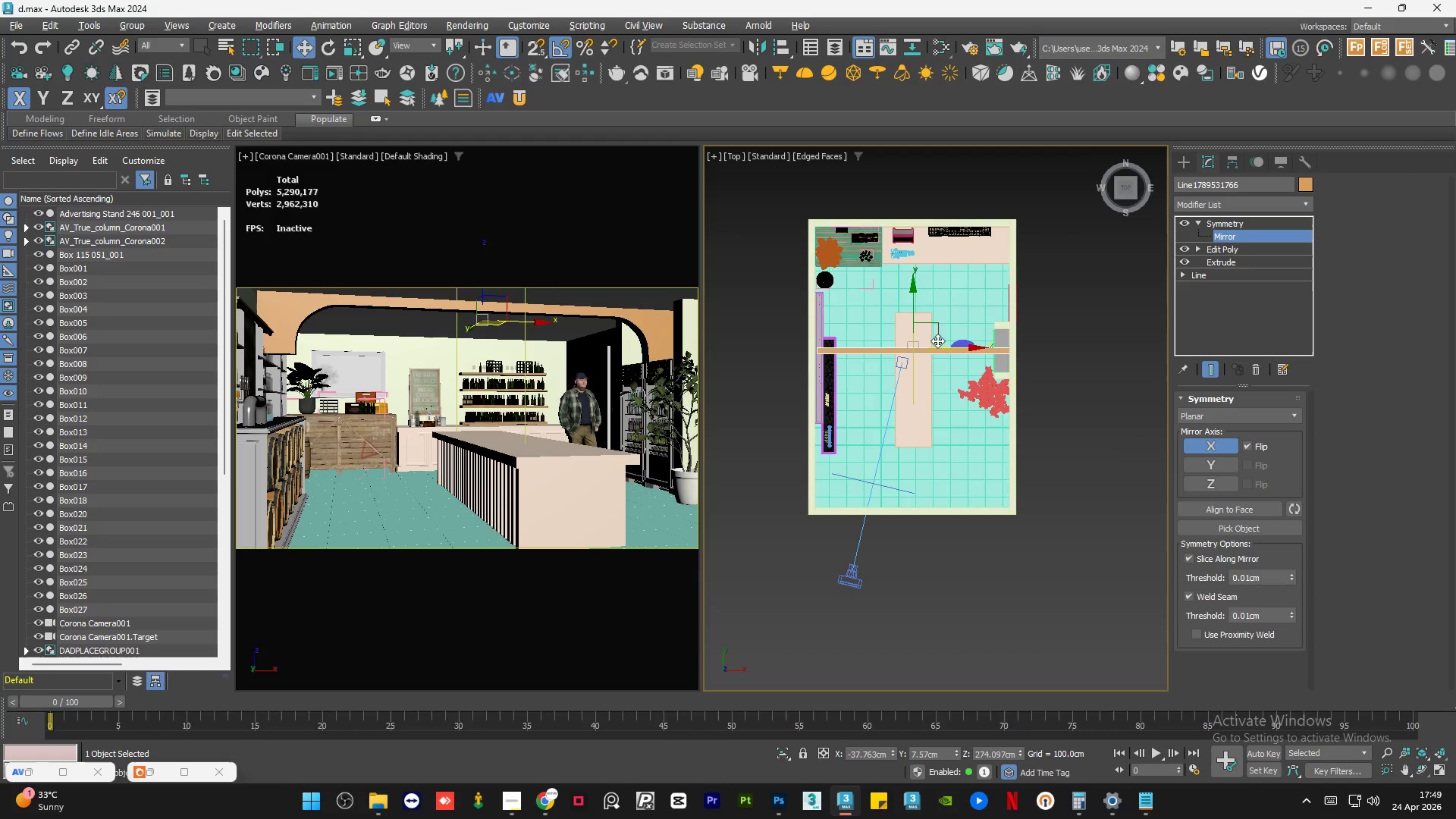 
scroll: coordinate [821, 329], scroll_direction: up, amount: 2.0
 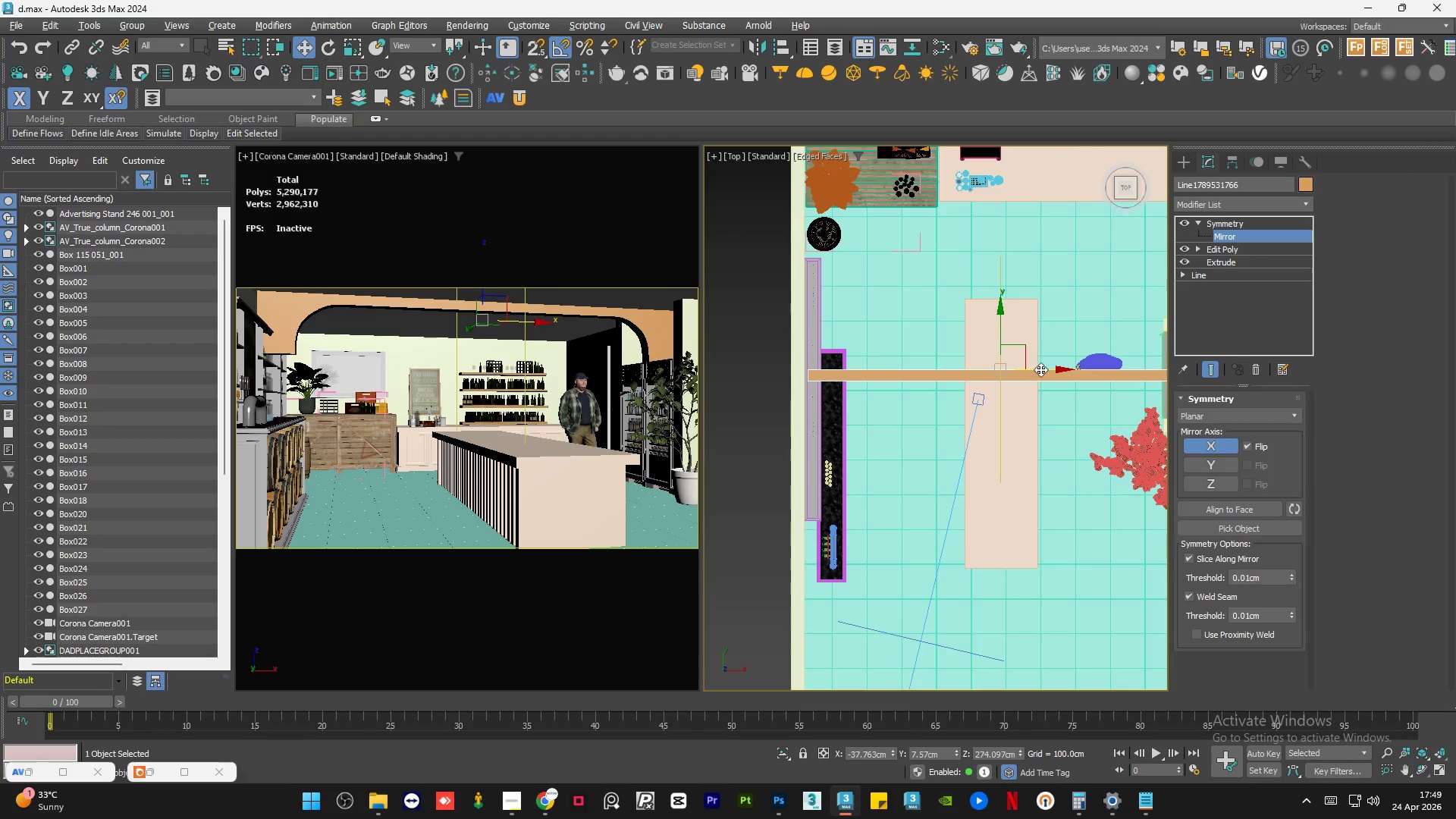 
left_click_drag(start_coordinate=[1040, 369], to_coordinate=[1028, 369])
 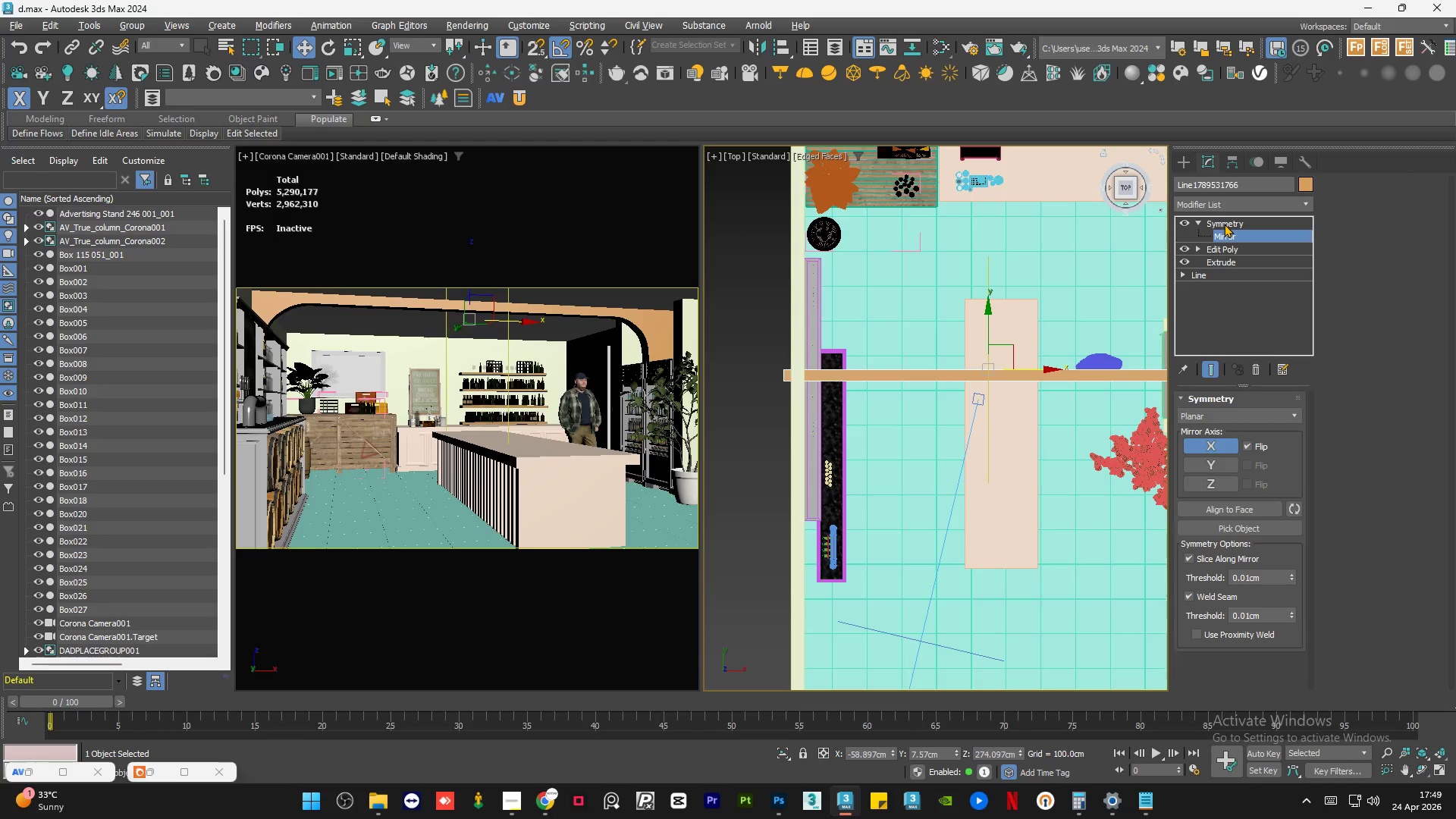 
left_click([1224, 224])
 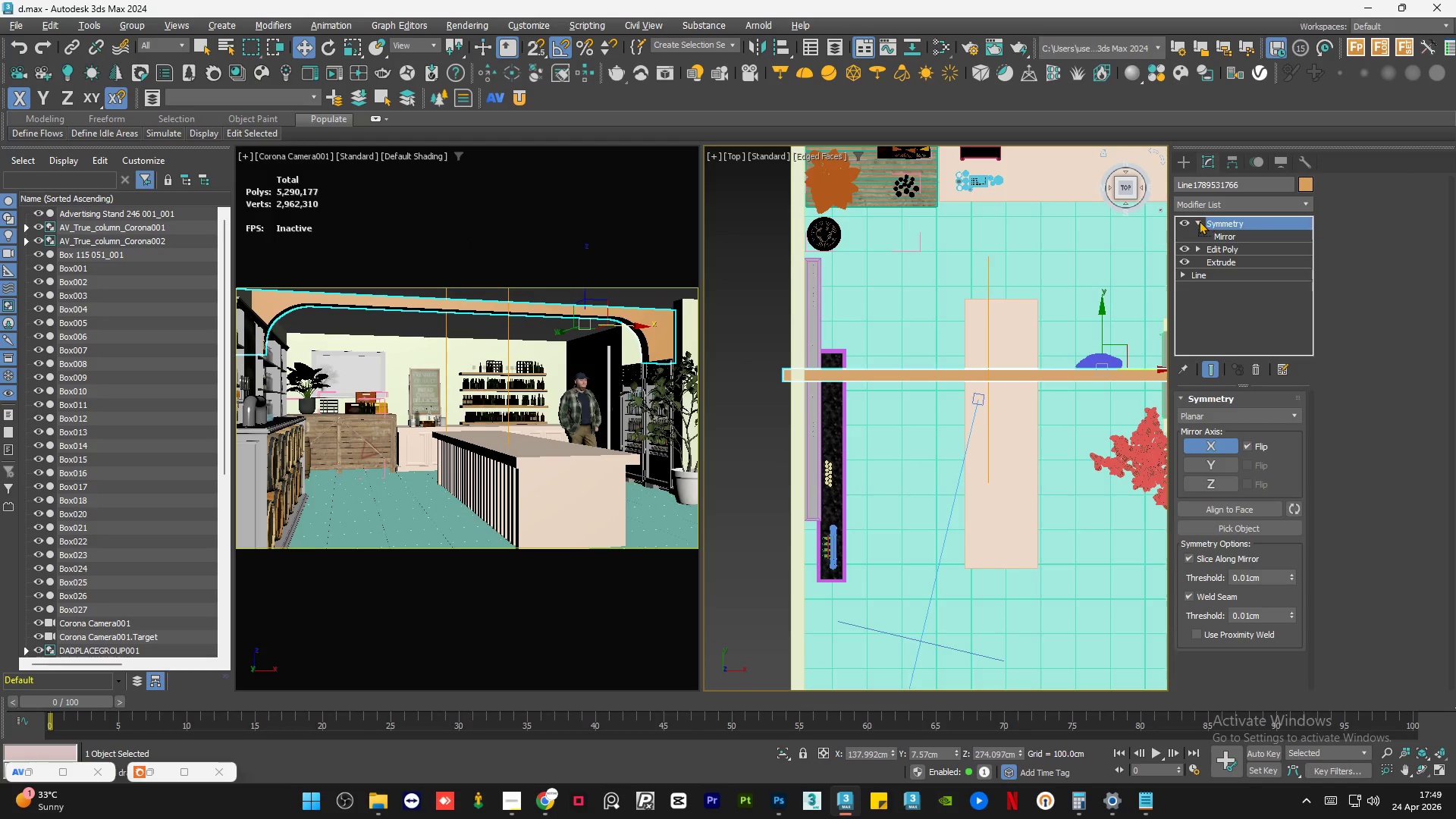 
left_click([1198, 221])
 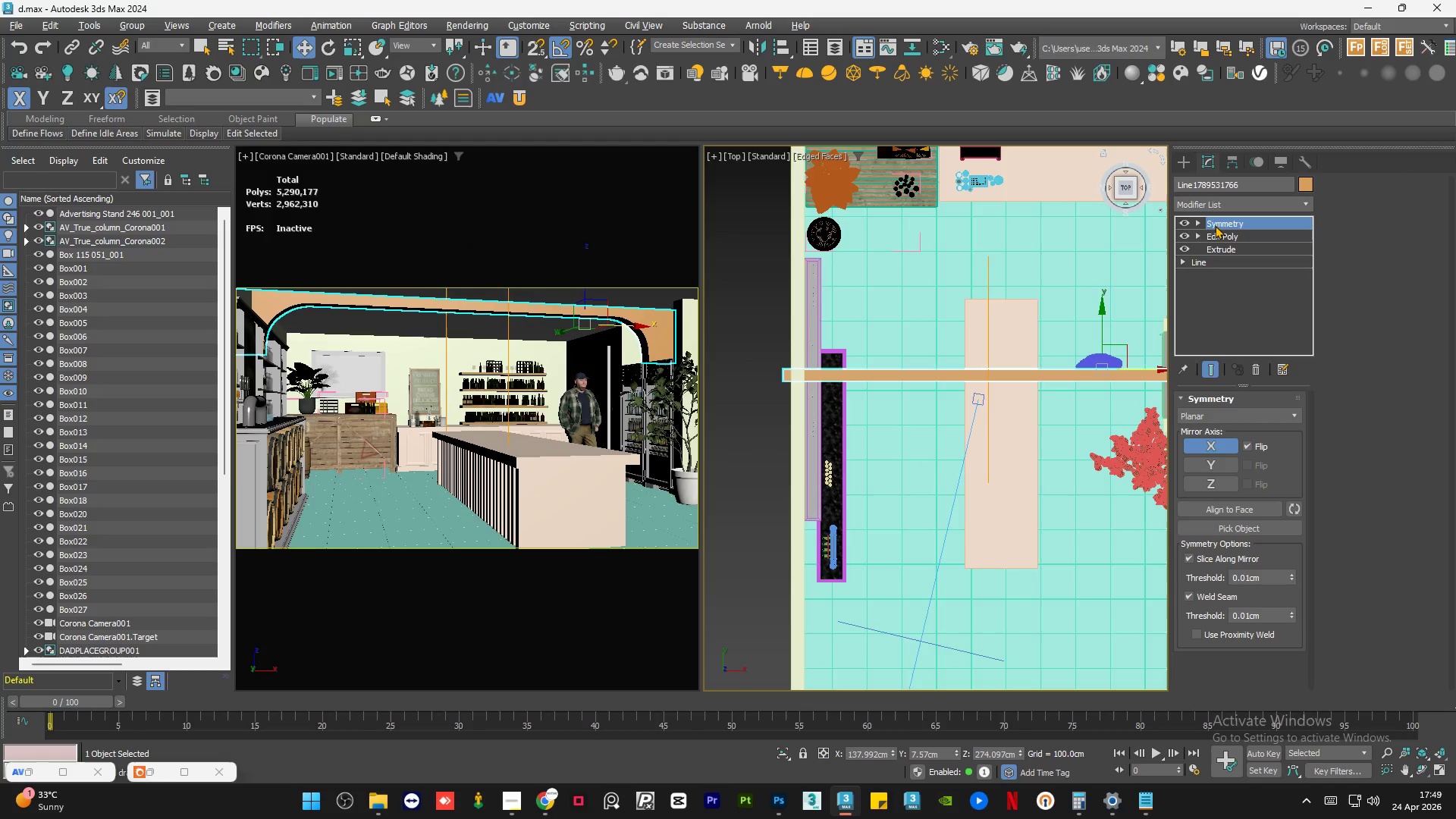 
right_click([1215, 226])
 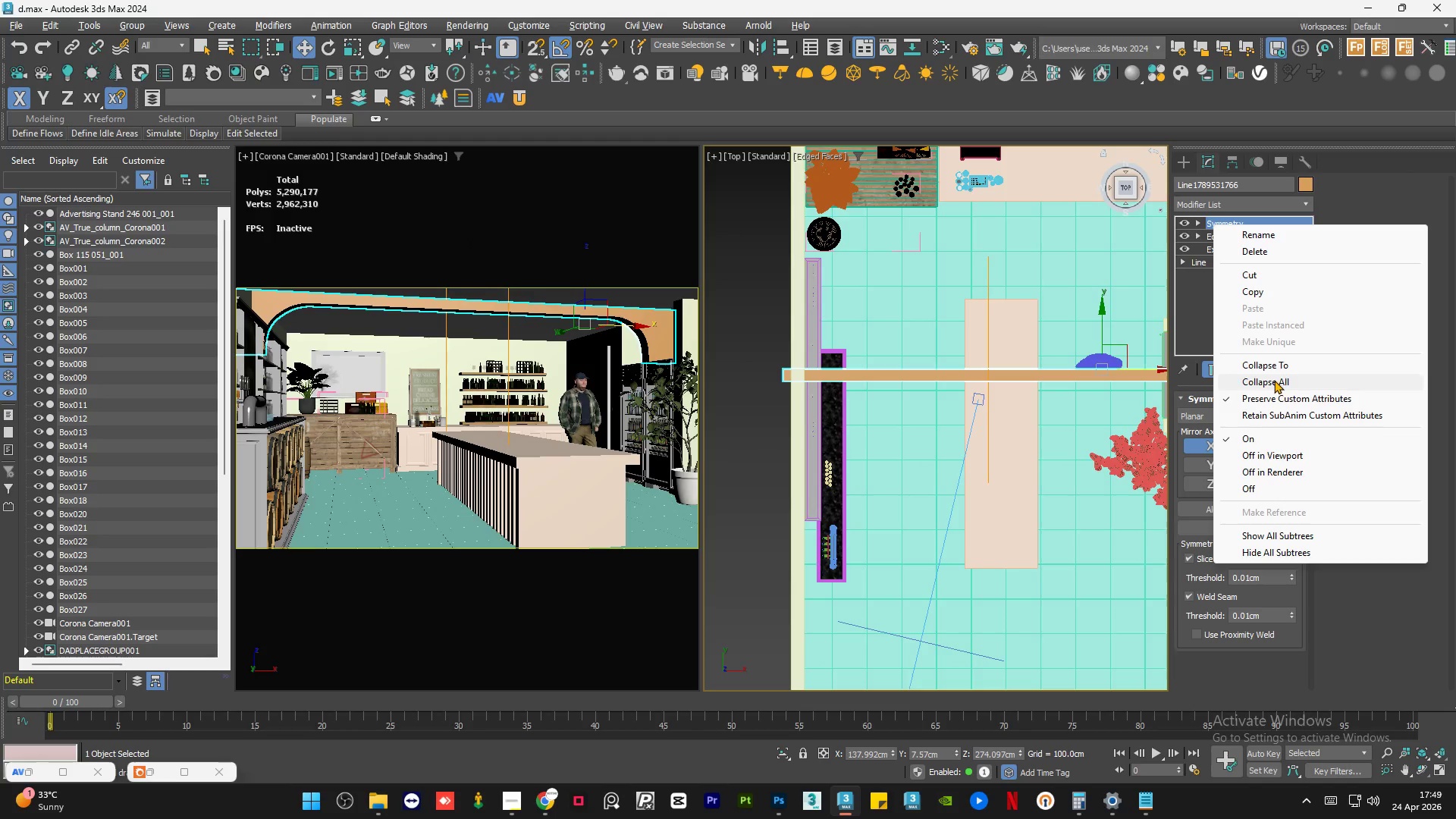 
left_click([1274, 381])
 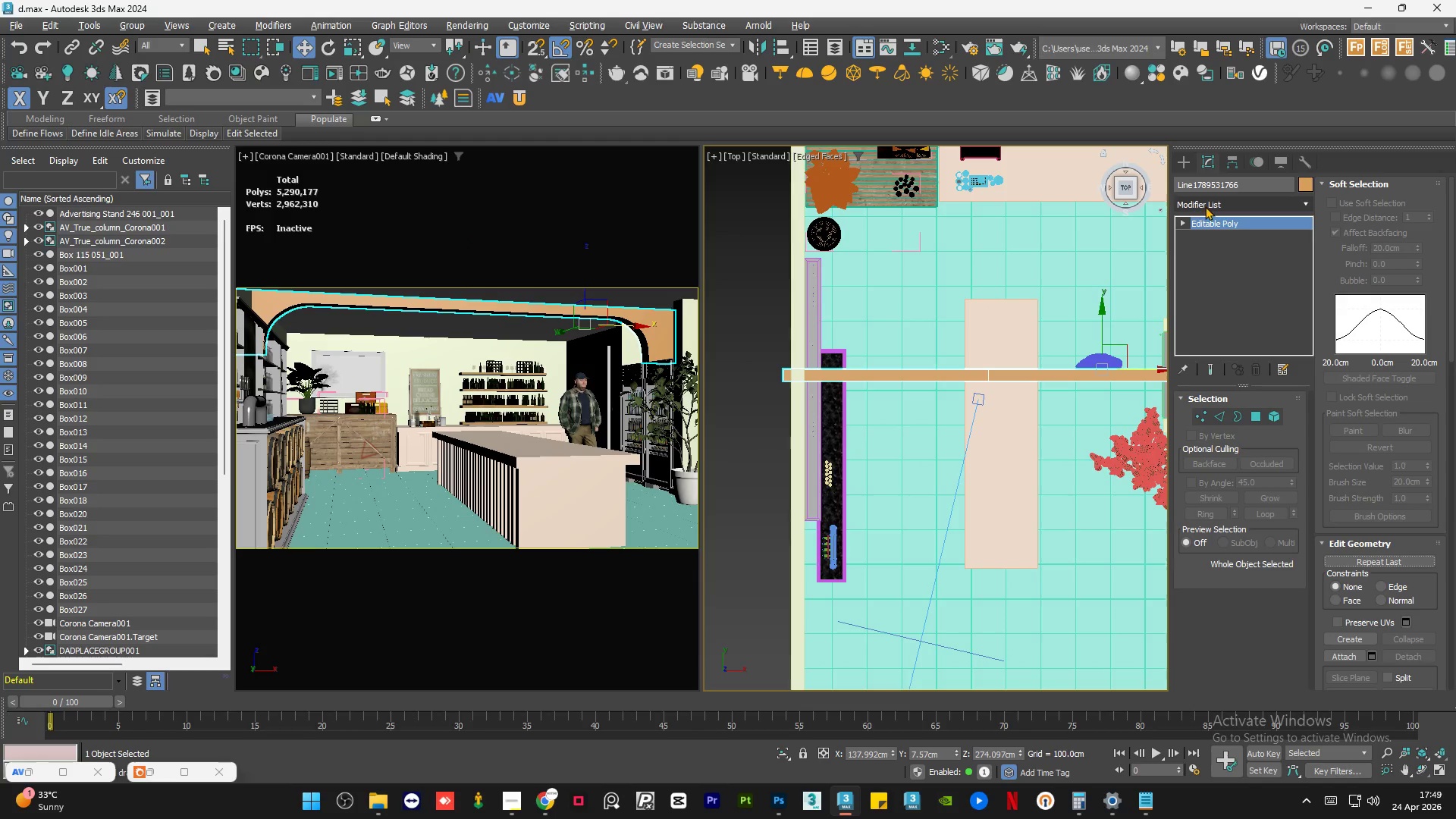 
left_click([1206, 207])
 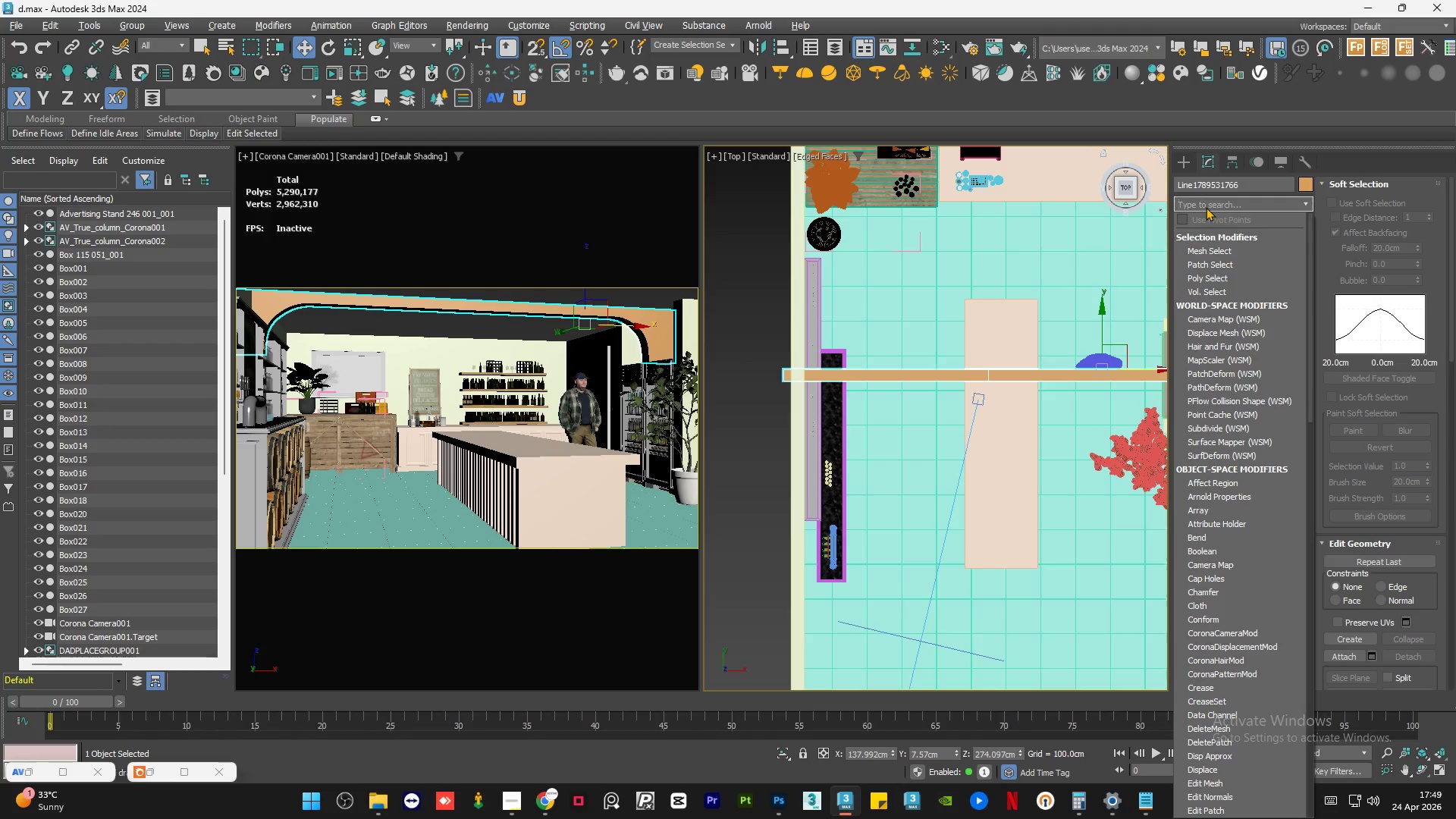 
type(ed)
 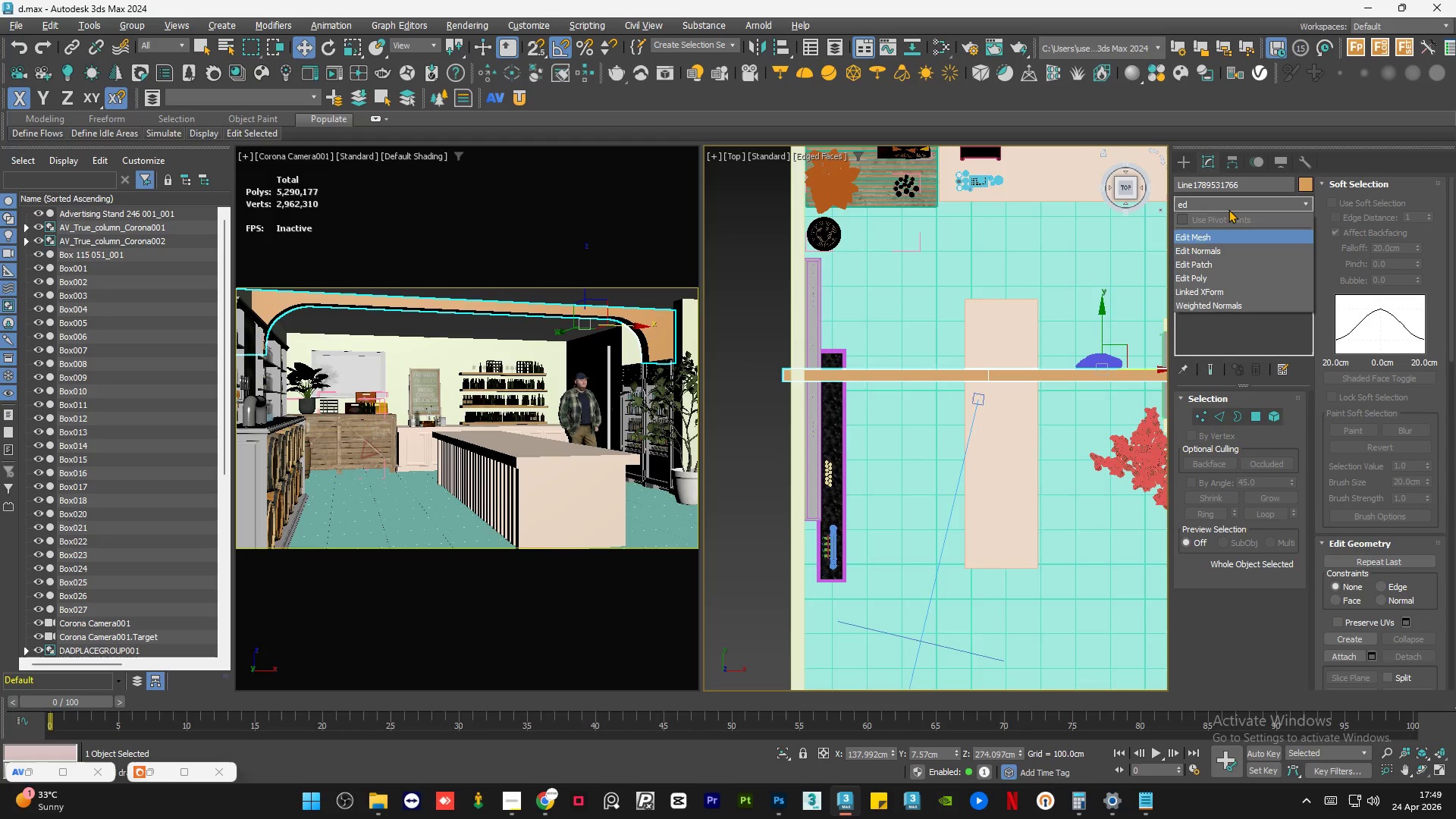 
wait(5.55)
 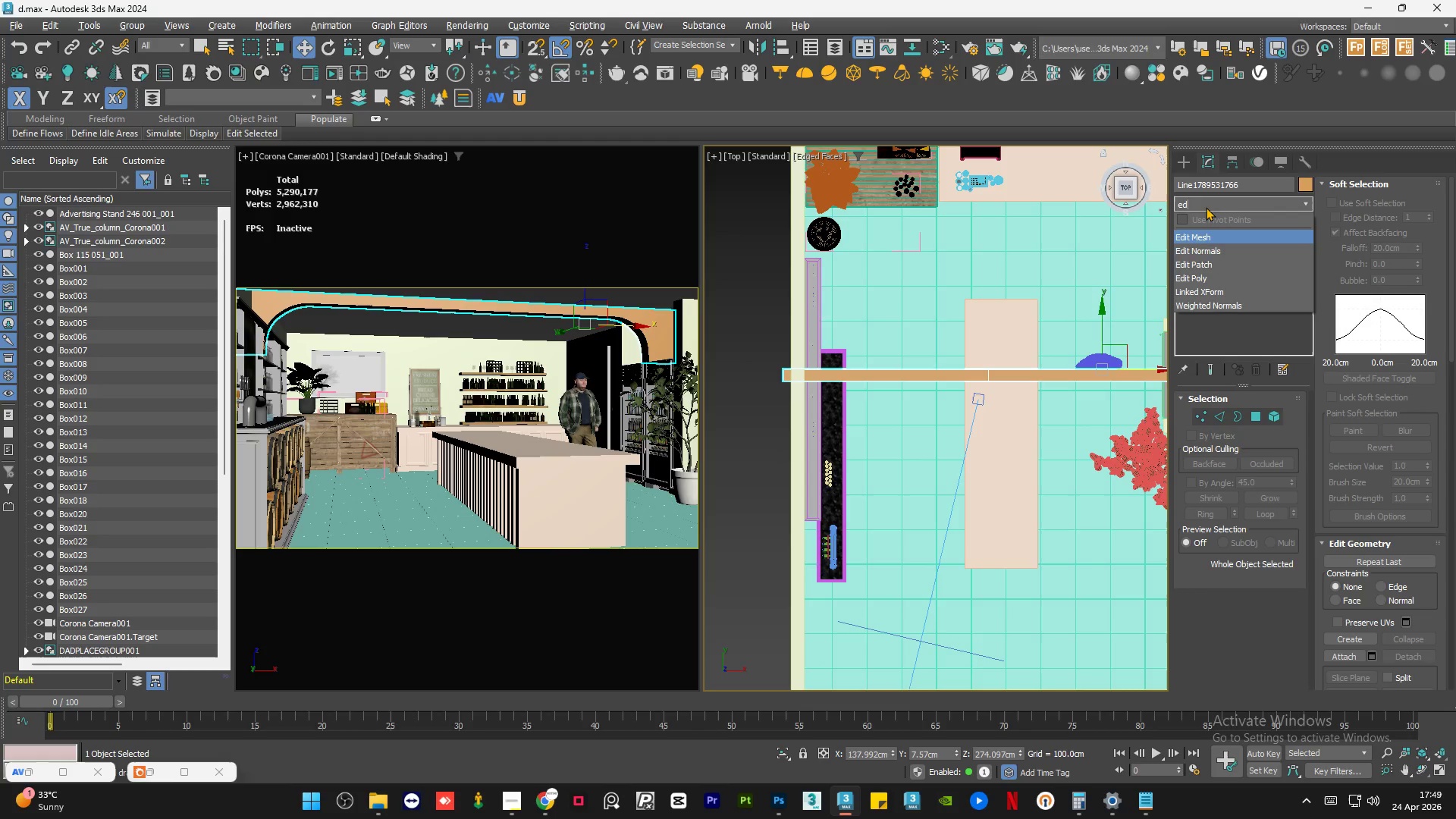 
left_click([1200, 278])
 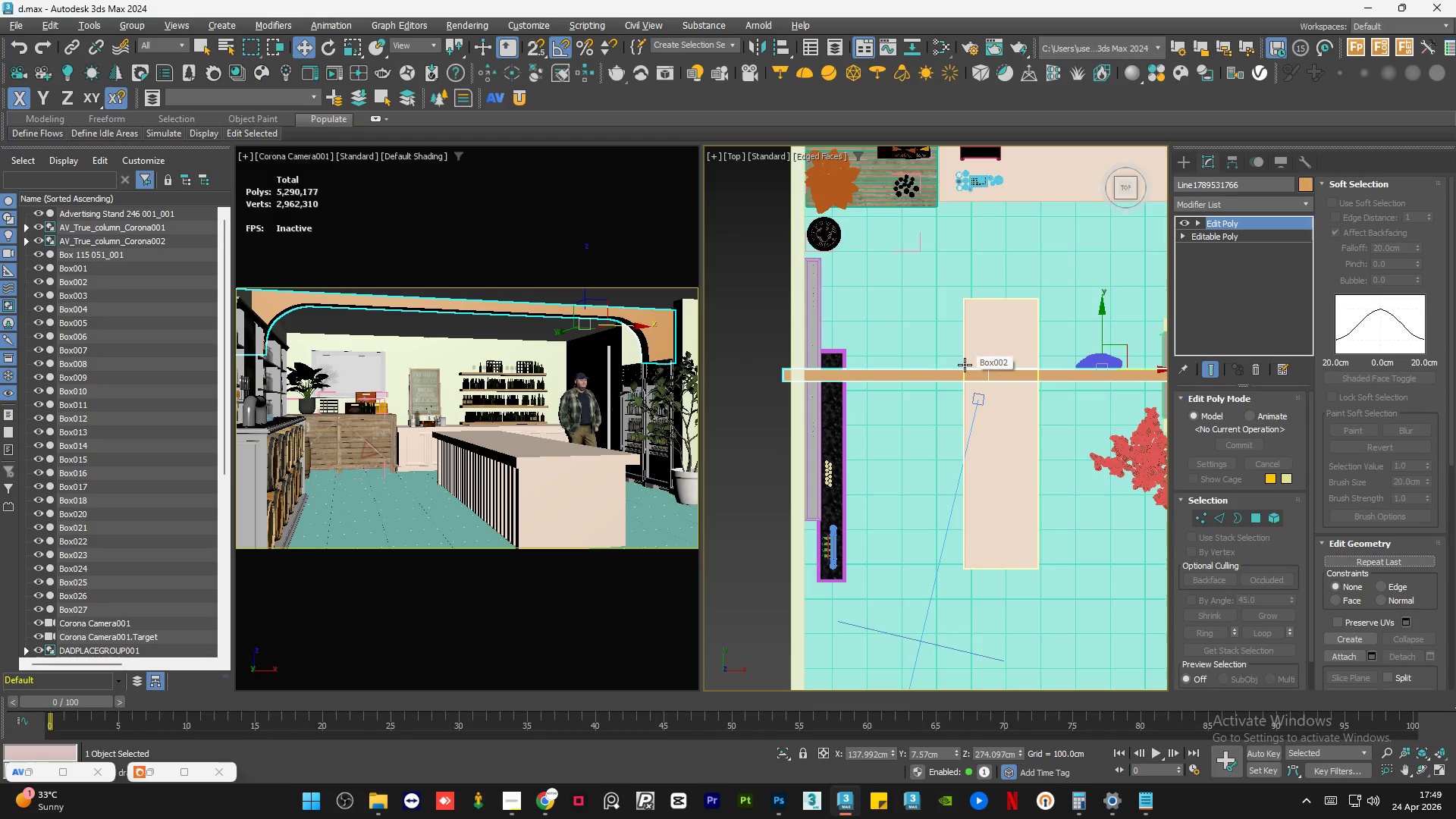 
key(F3)
 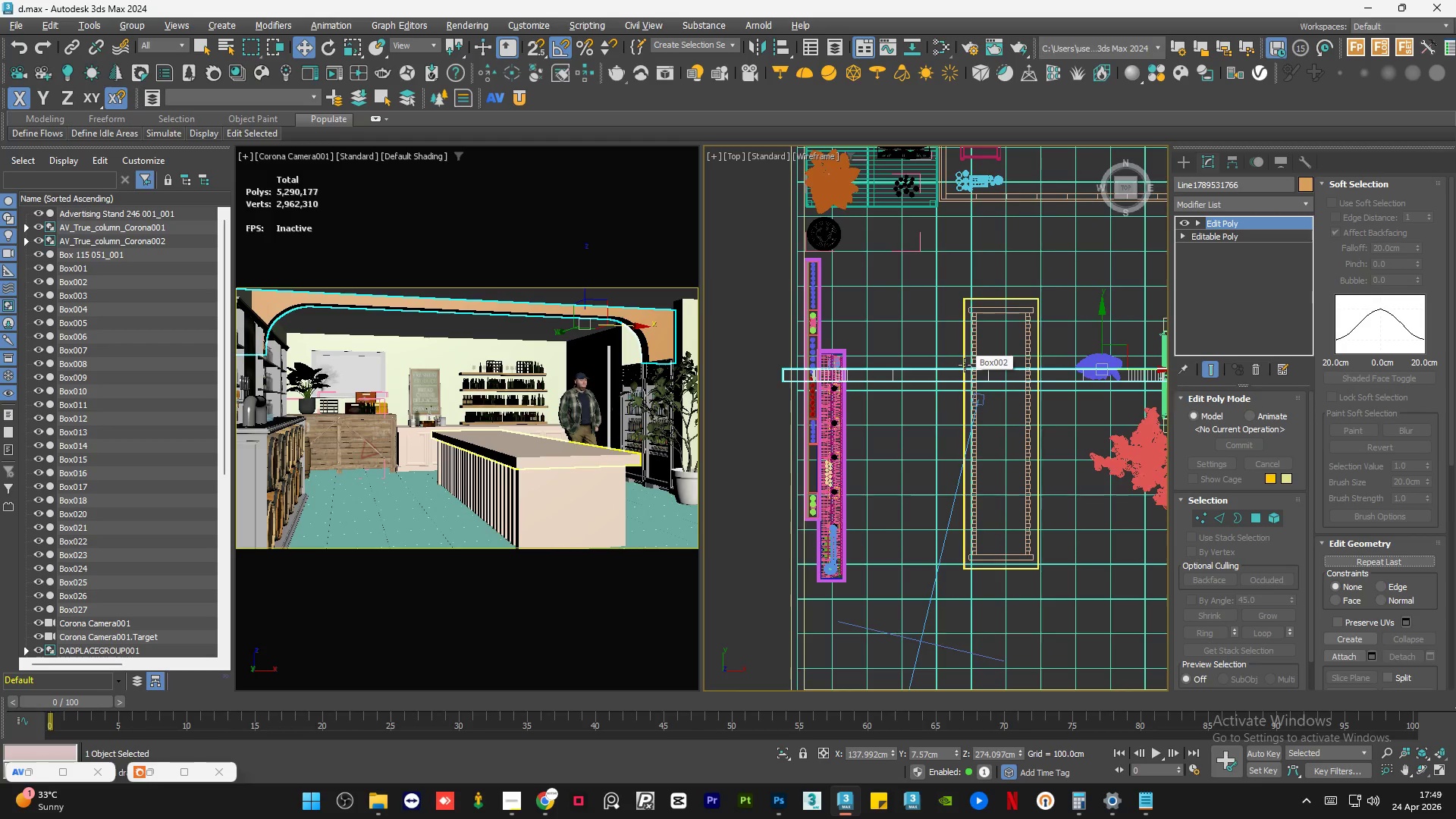 
scroll: coordinate [965, 365], scroll_direction: down, amount: 1.0
 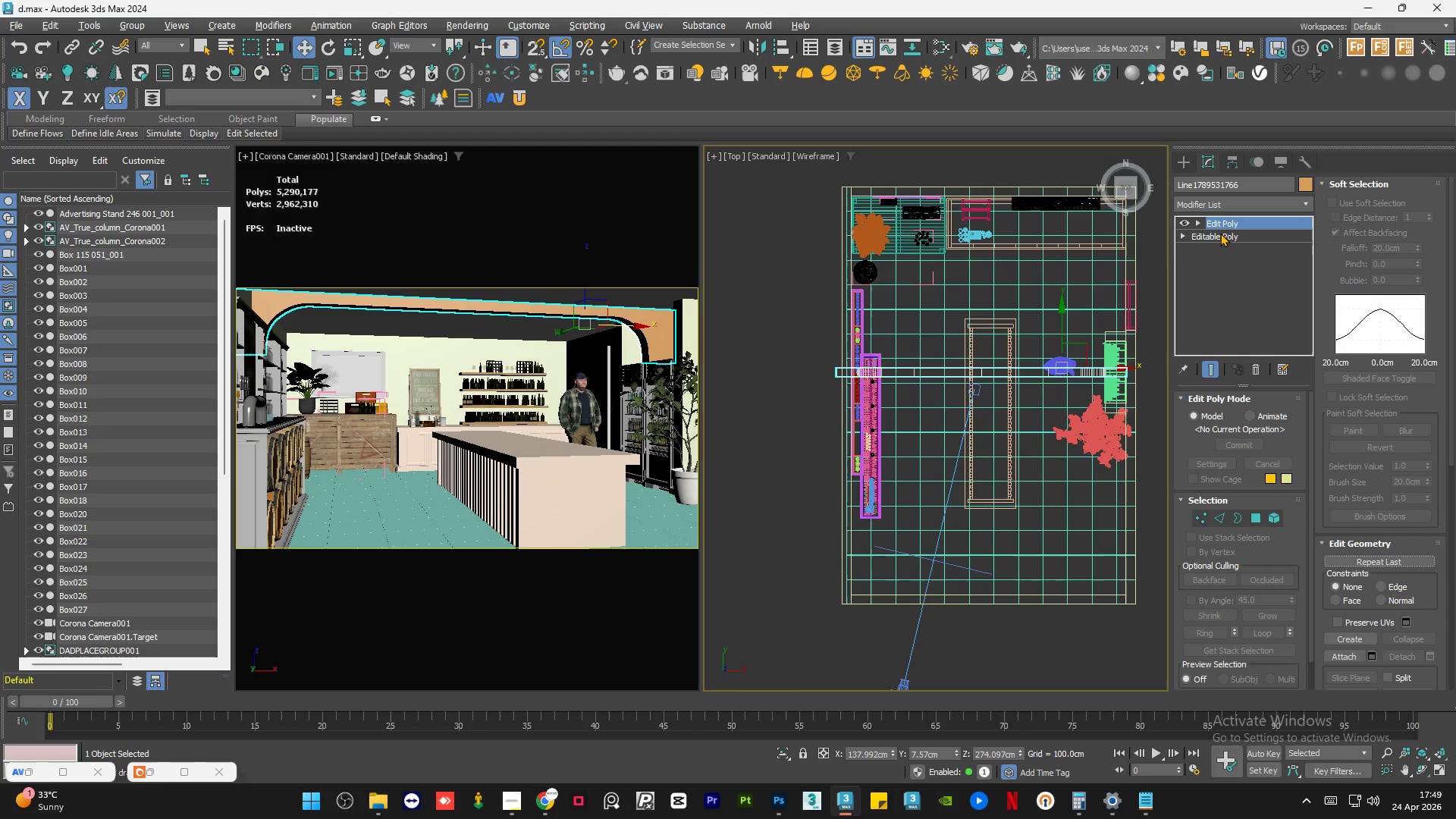 
left_click([1197, 221])
 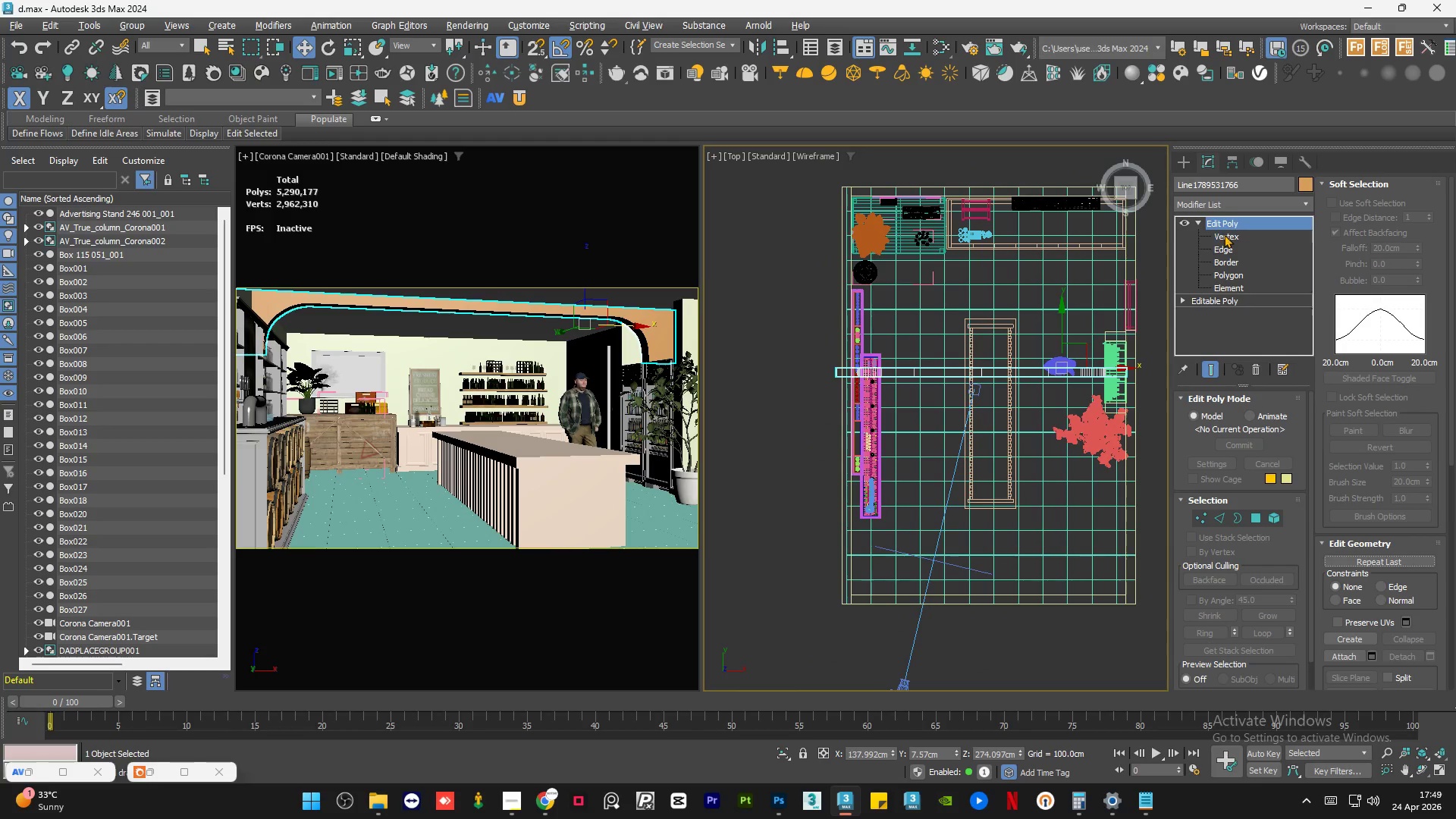 
left_click([1225, 234])
 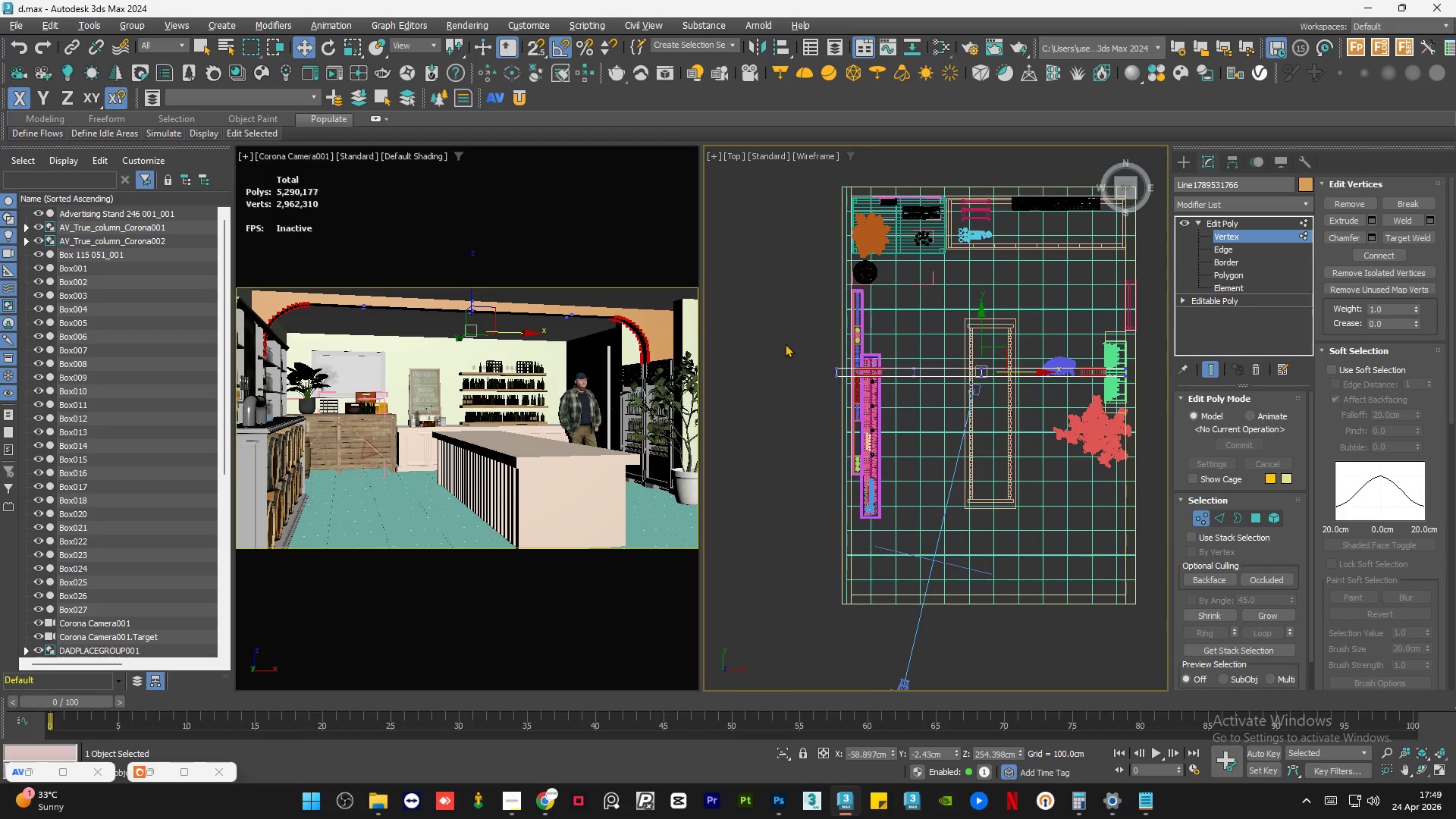 
left_click_drag(start_coordinate=[785, 344], to_coordinate=[929, 428])
 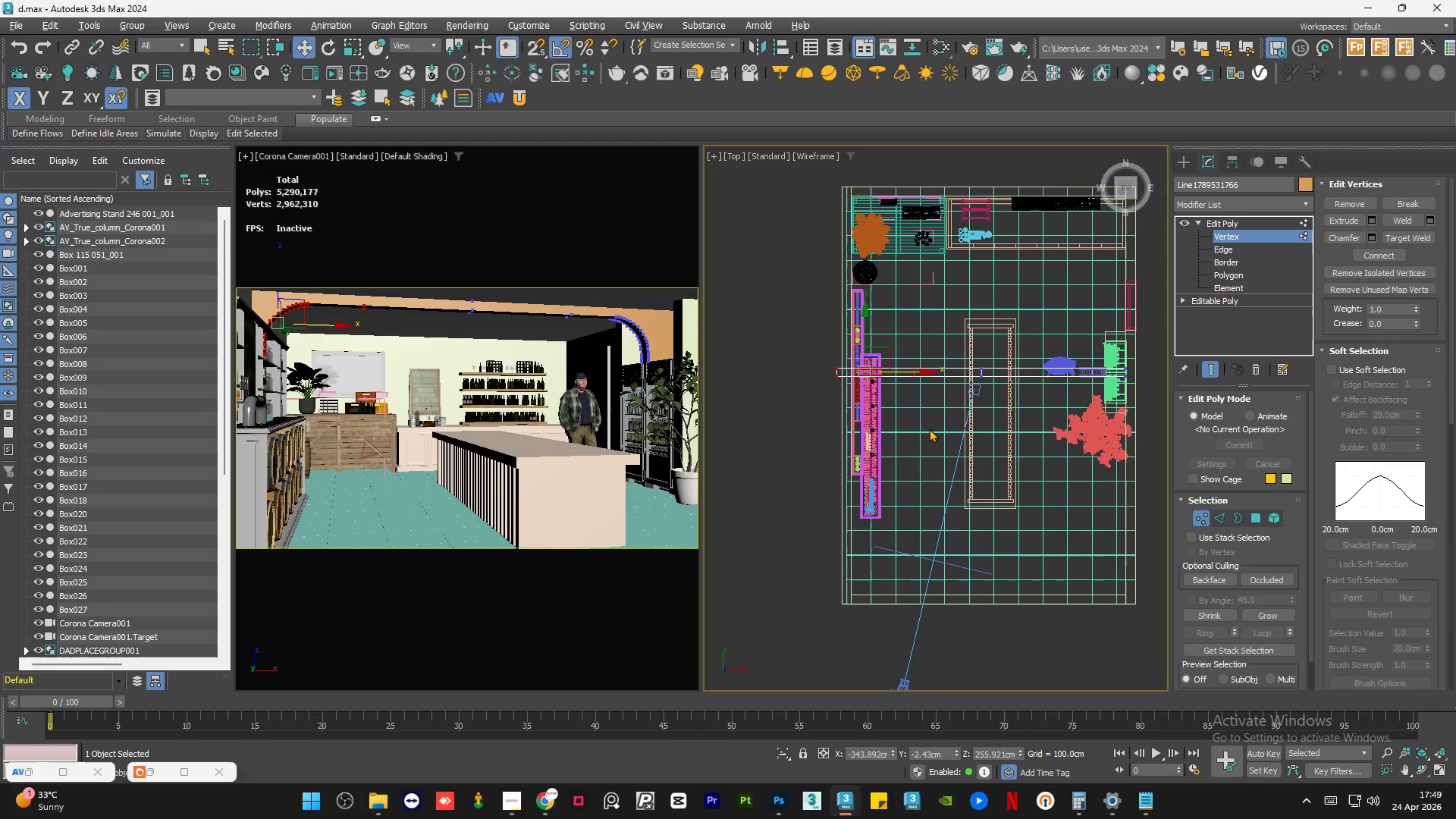 
key(F3)
 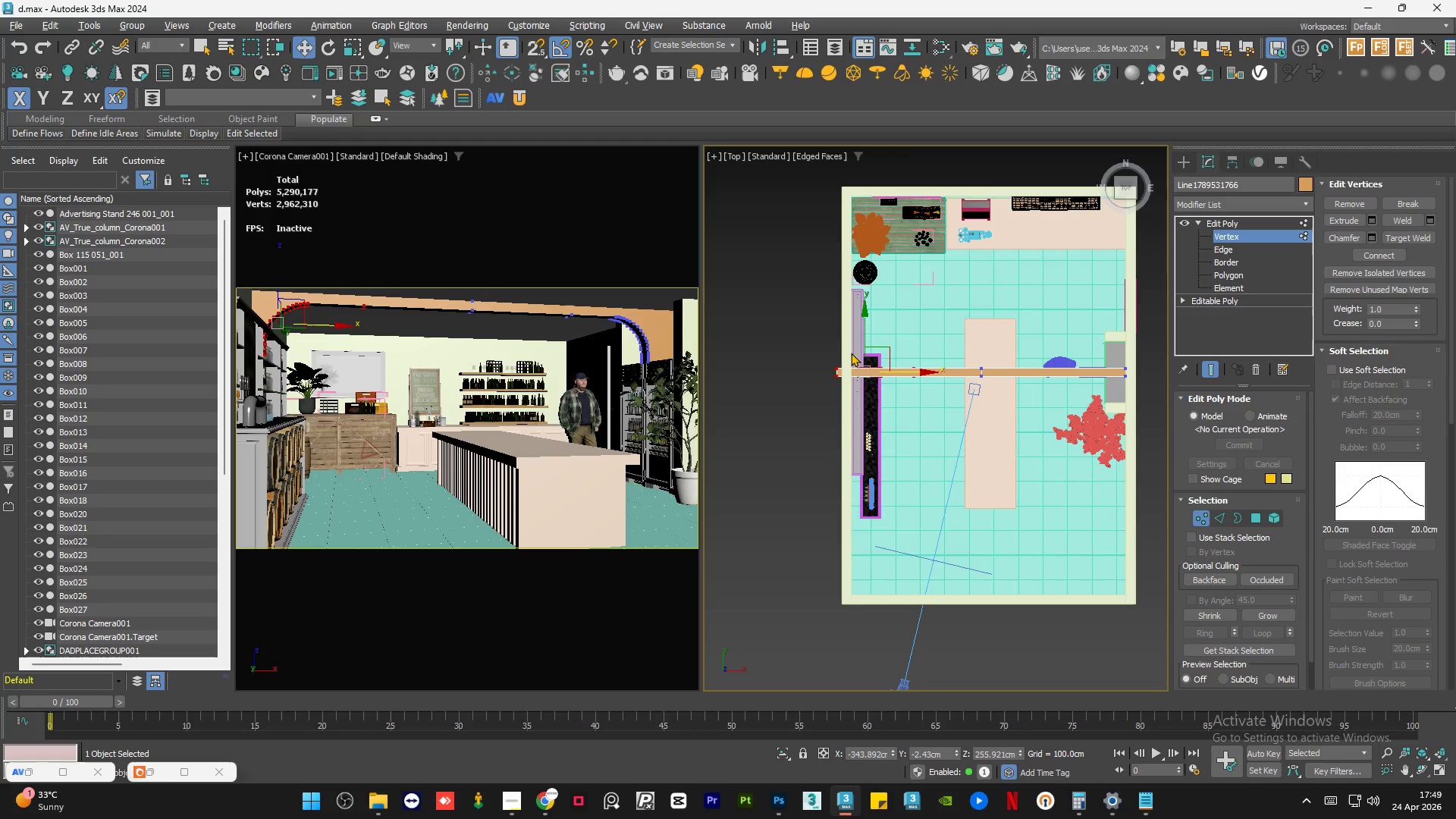 
scroll: coordinate [851, 353], scroll_direction: up, amount: 2.0
 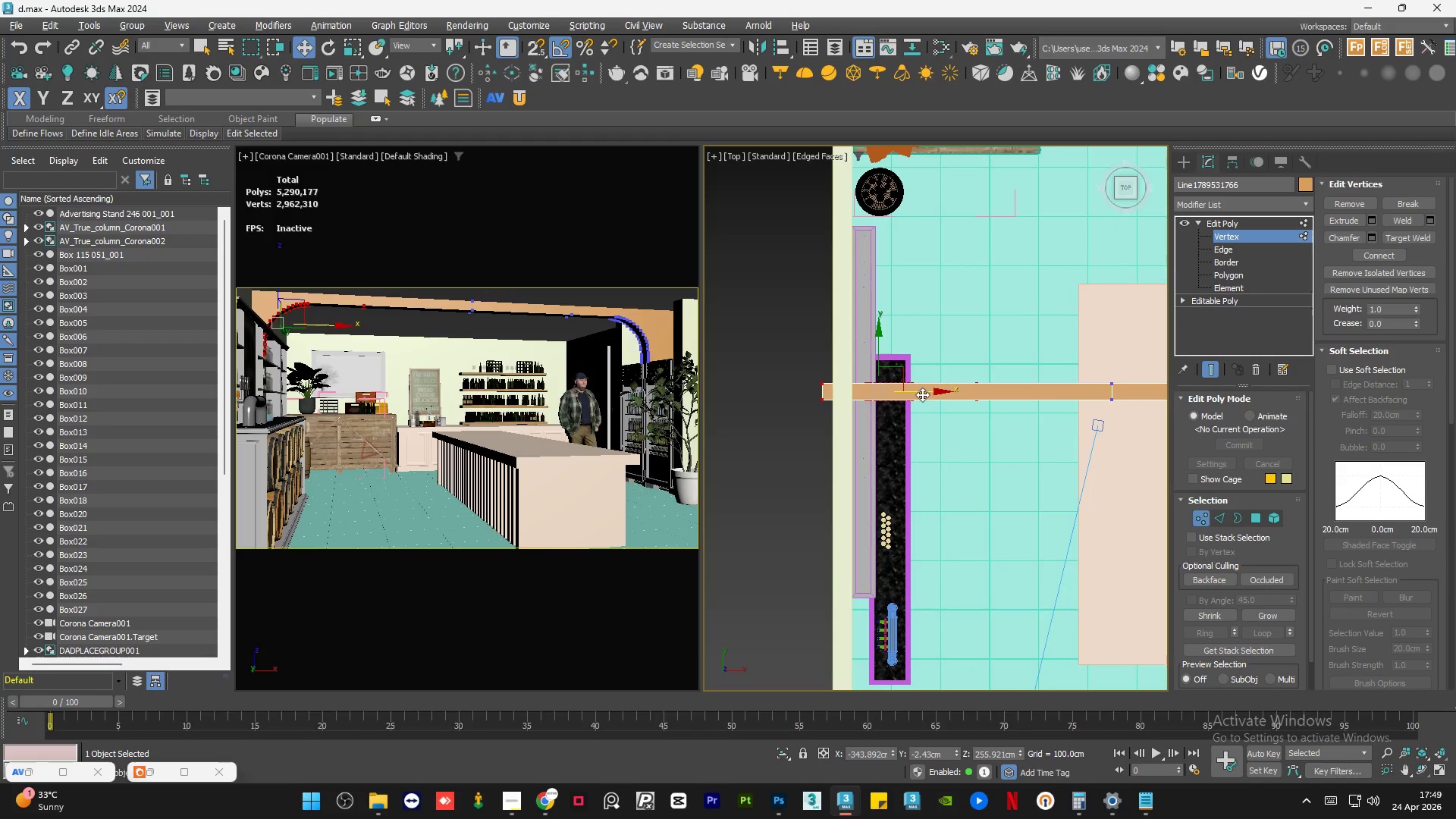 
left_click_drag(start_coordinate=[921, 394], to_coordinate=[915, 394])
 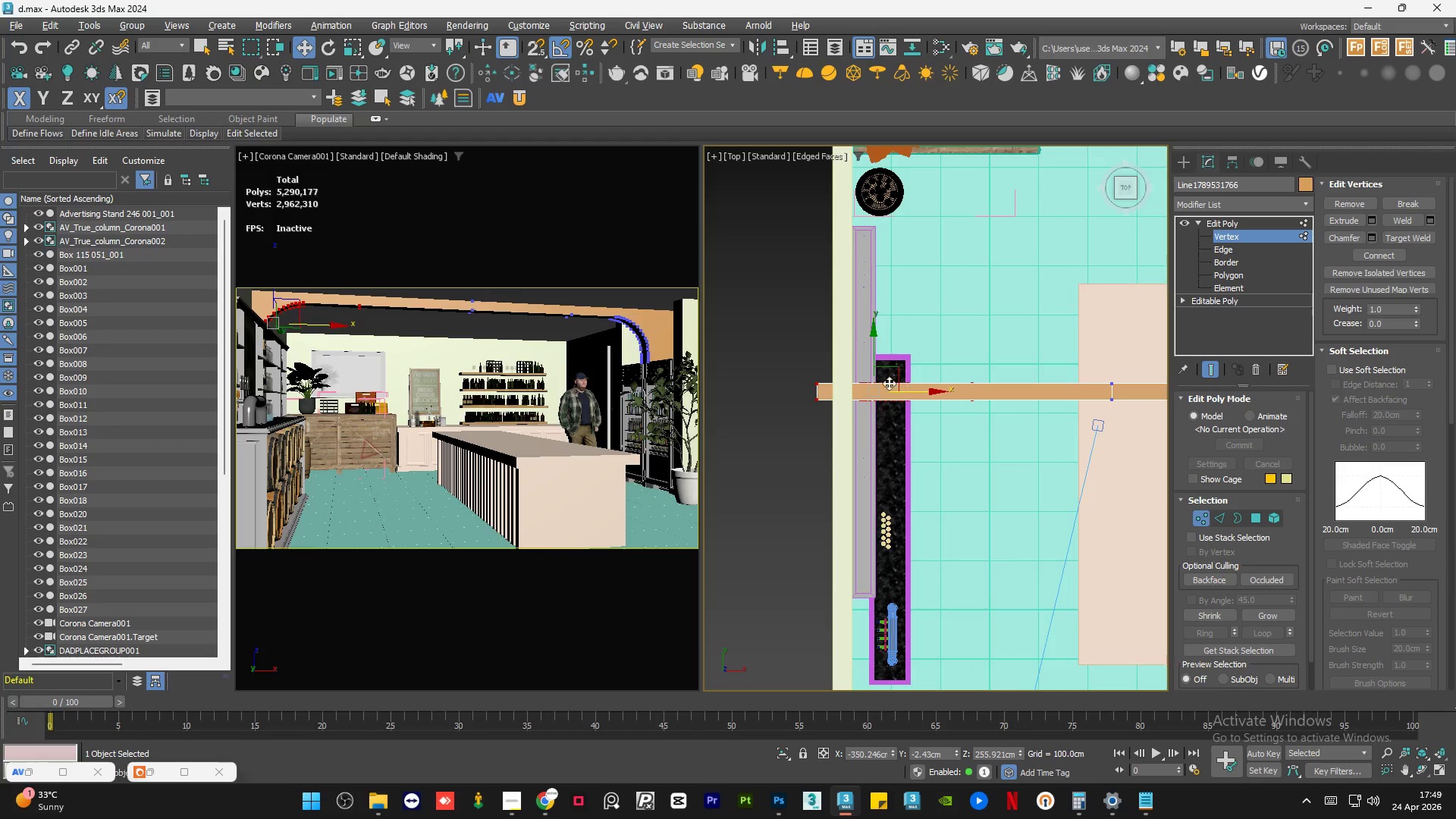 
key(S)
 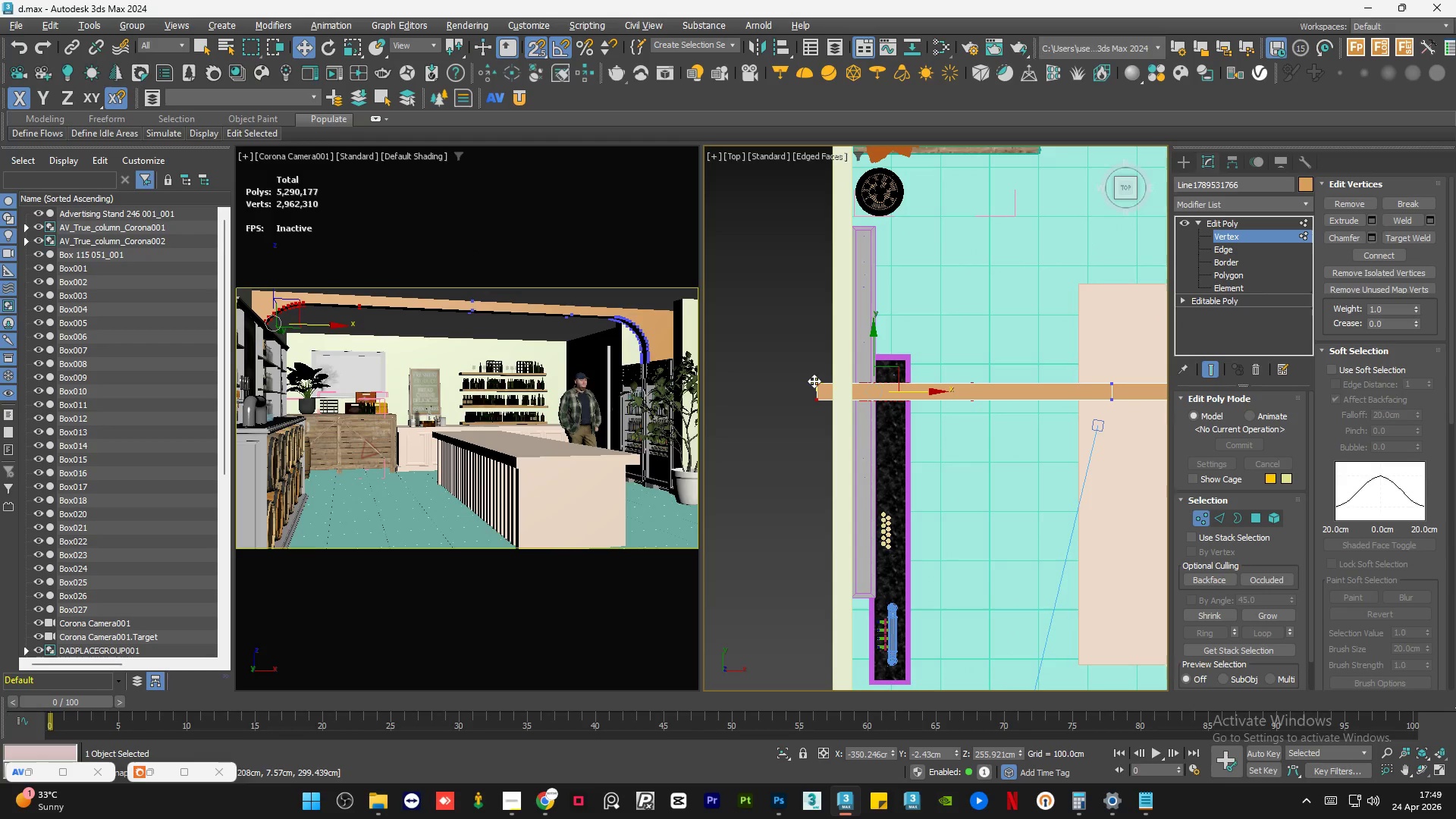 
left_click_drag(start_coordinate=[814, 381], to_coordinate=[837, 259])
 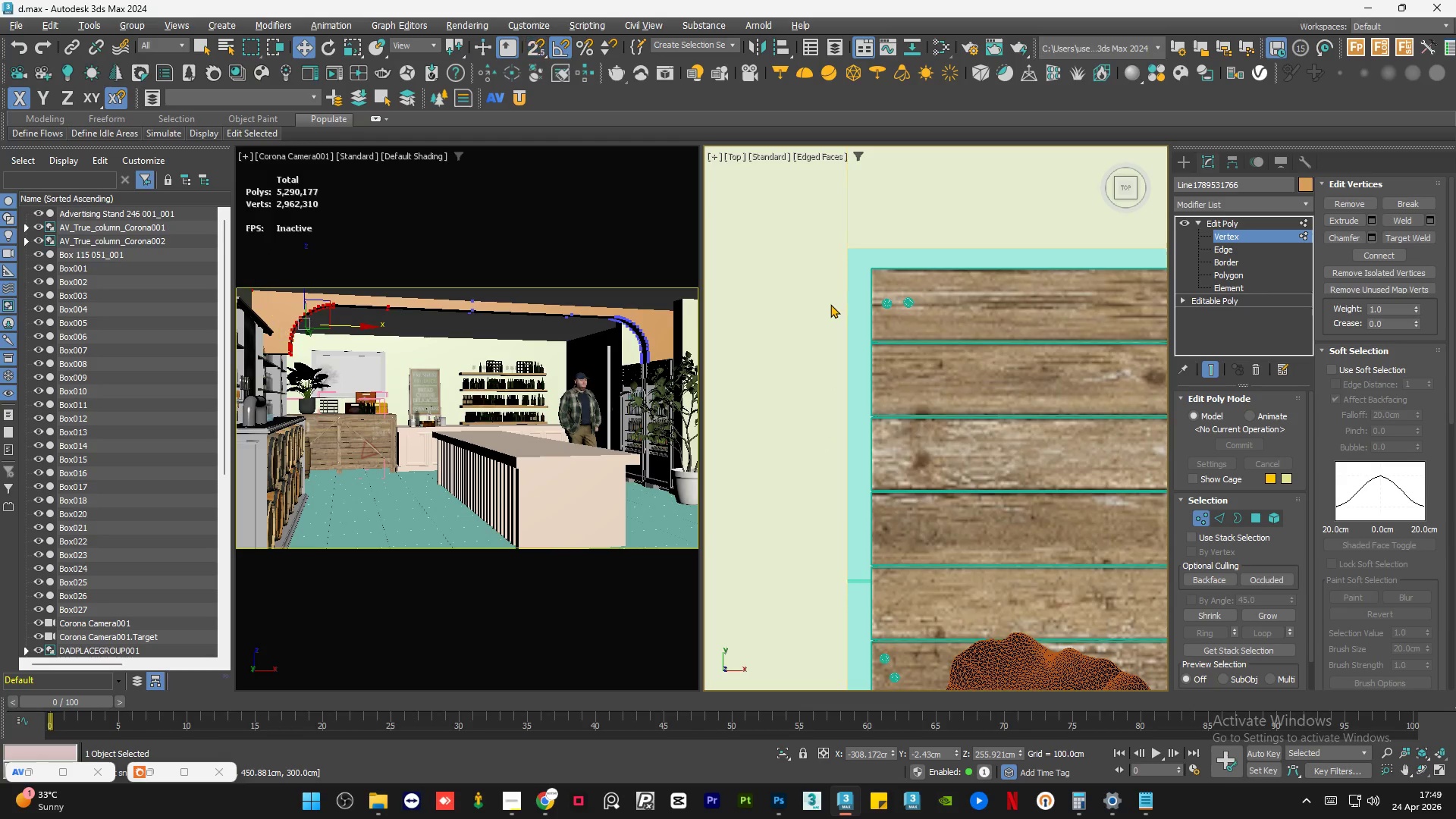 
scroll: coordinate [804, 394], scroll_direction: down, amount: 3.0
 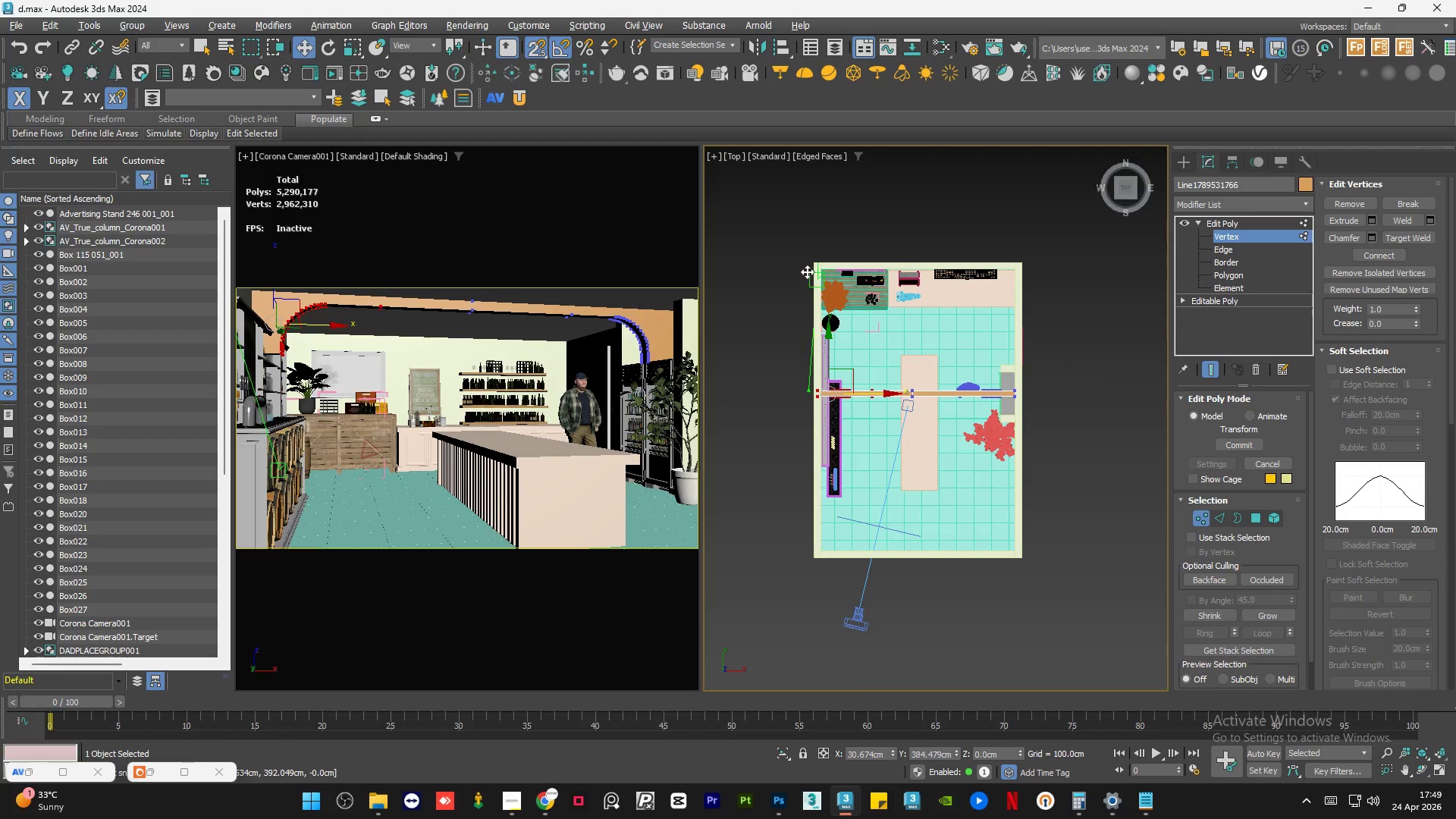 
scroll: coordinate [830, 262], scroll_direction: up, amount: 13.0
 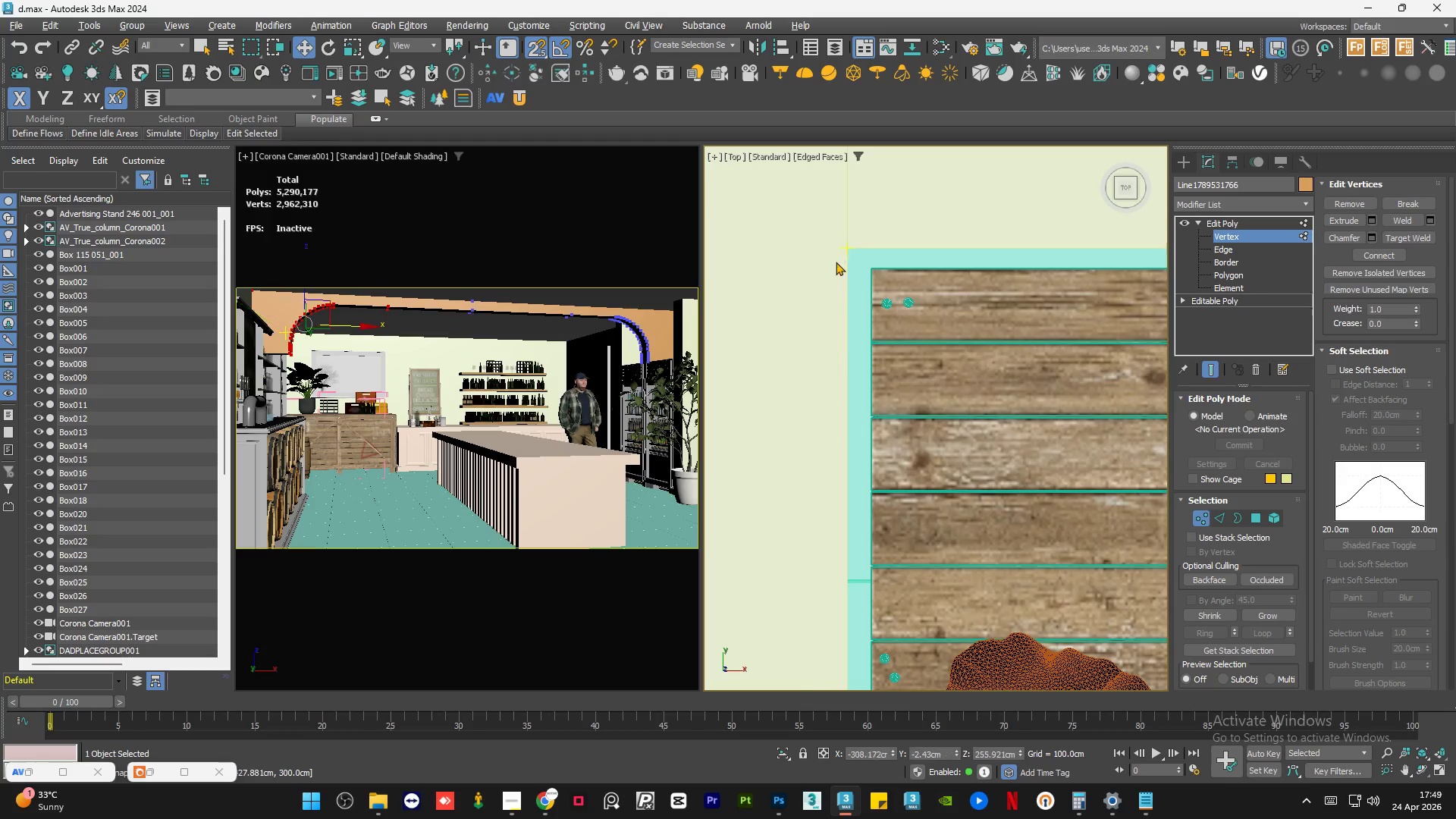 
key(S)
 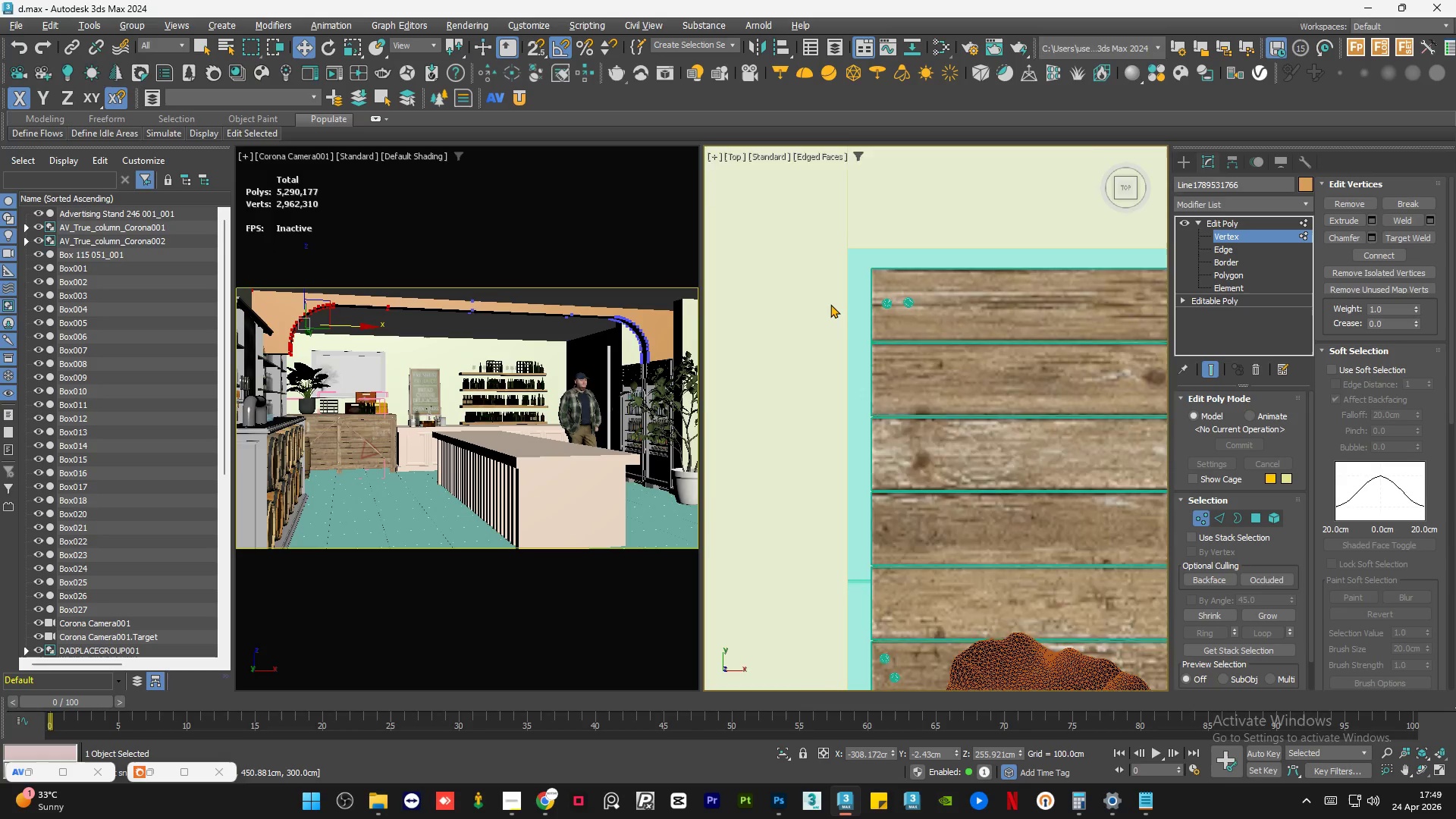 
scroll: coordinate [829, 323], scroll_direction: down, amount: 7.0
 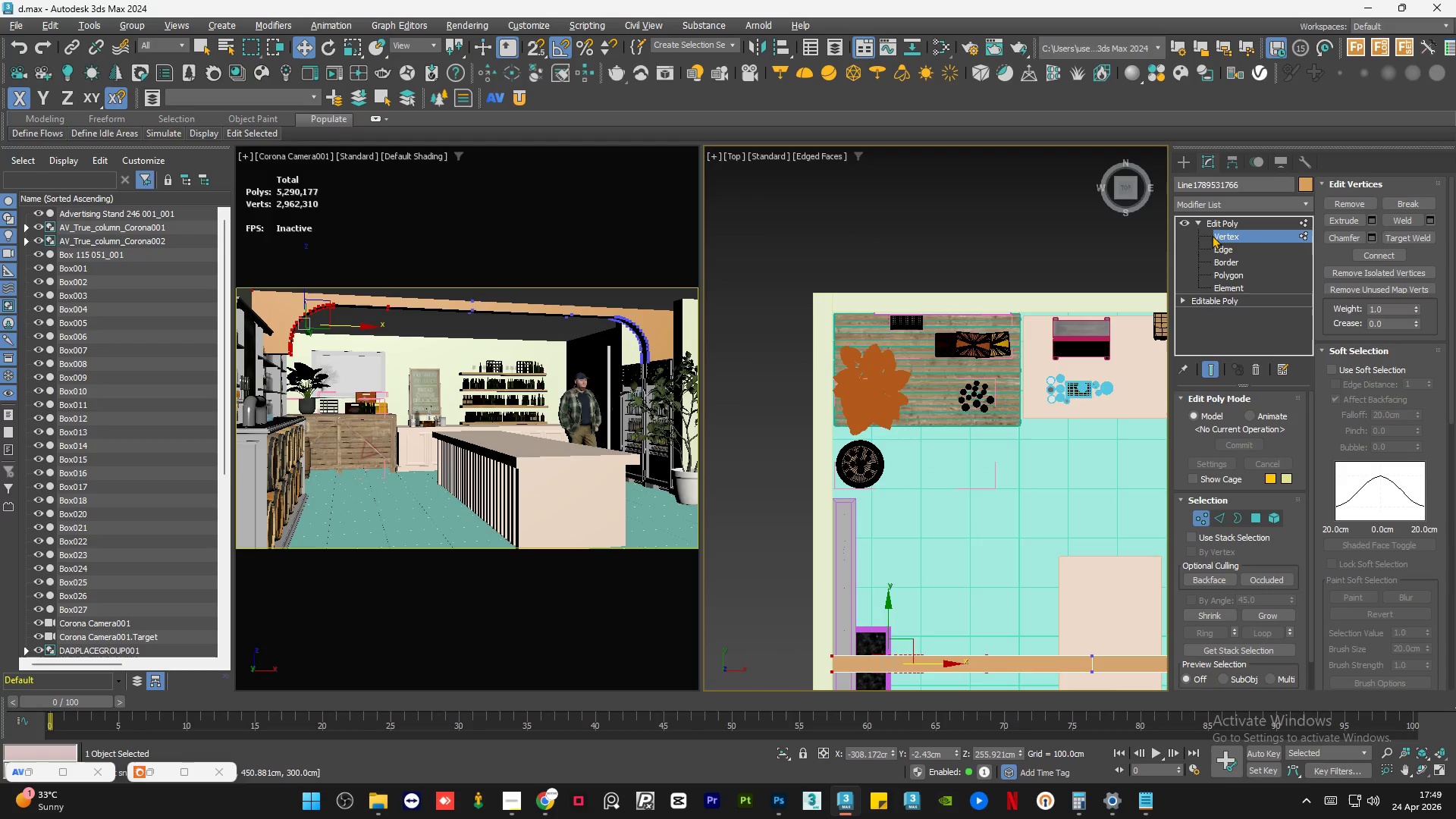 
left_click([1234, 223])
 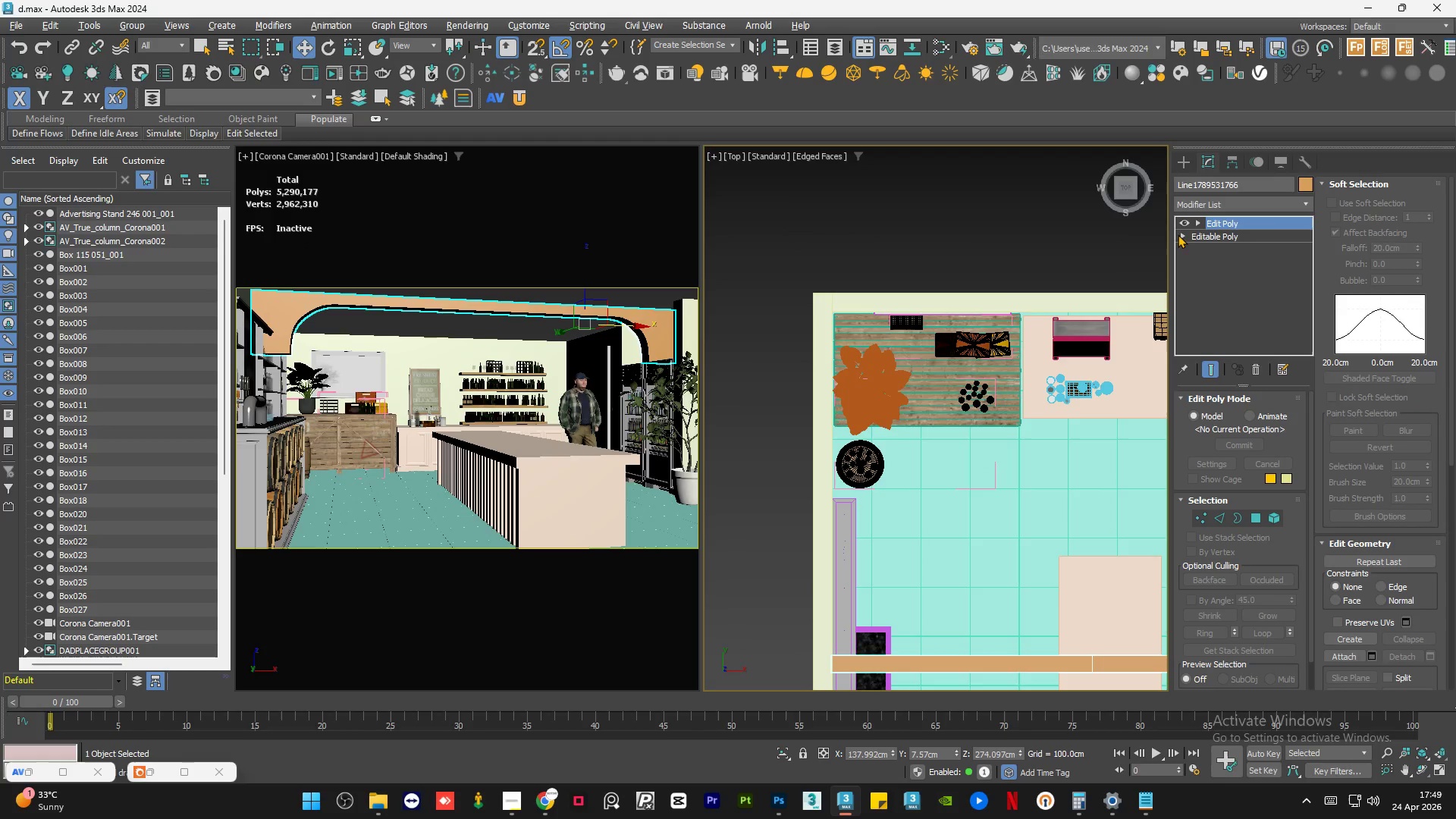 
hold_key(key=AltLeft, duration=0.98)
 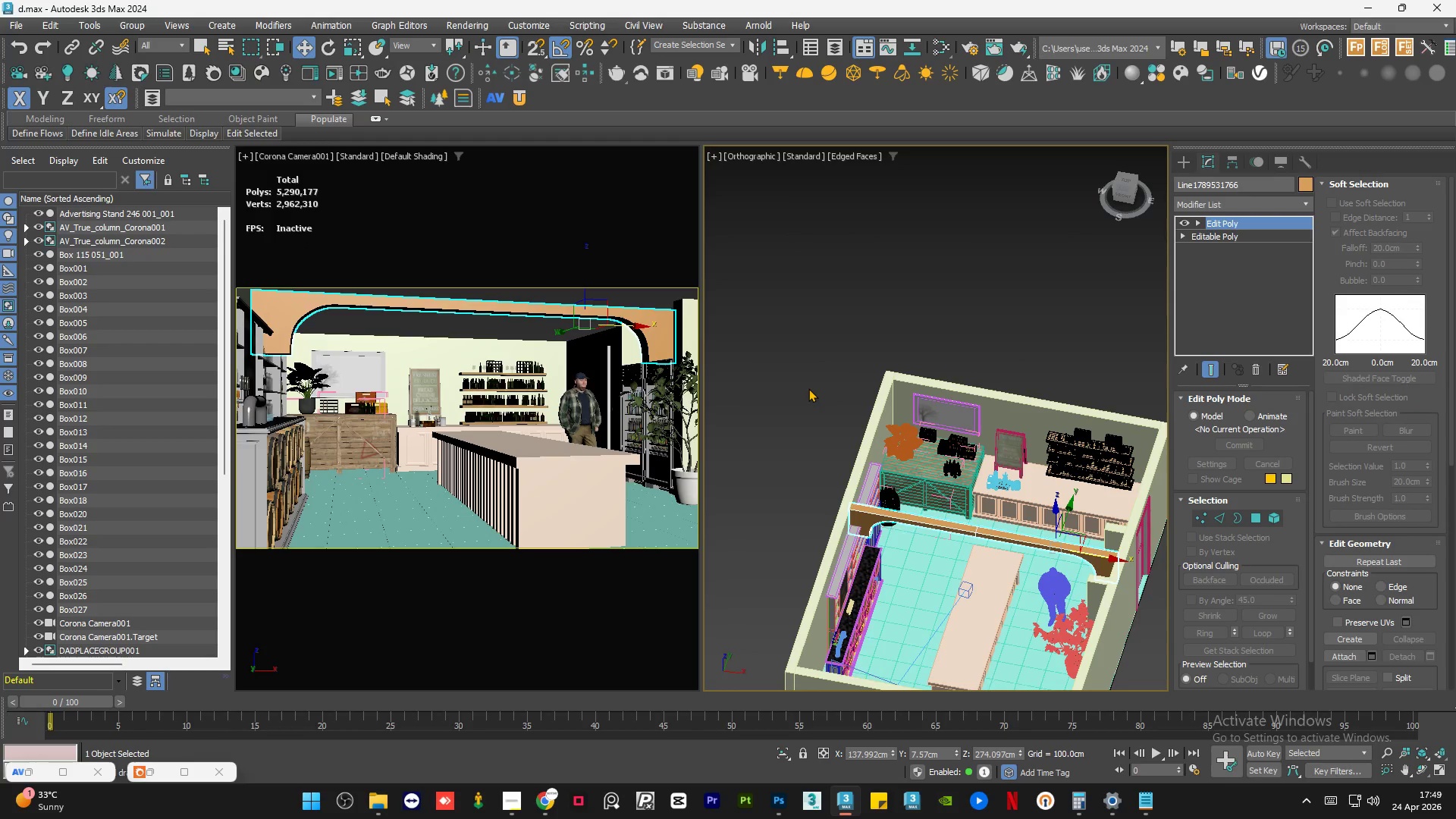 
scroll: coordinate [860, 424], scroll_direction: down, amount: 2.0
 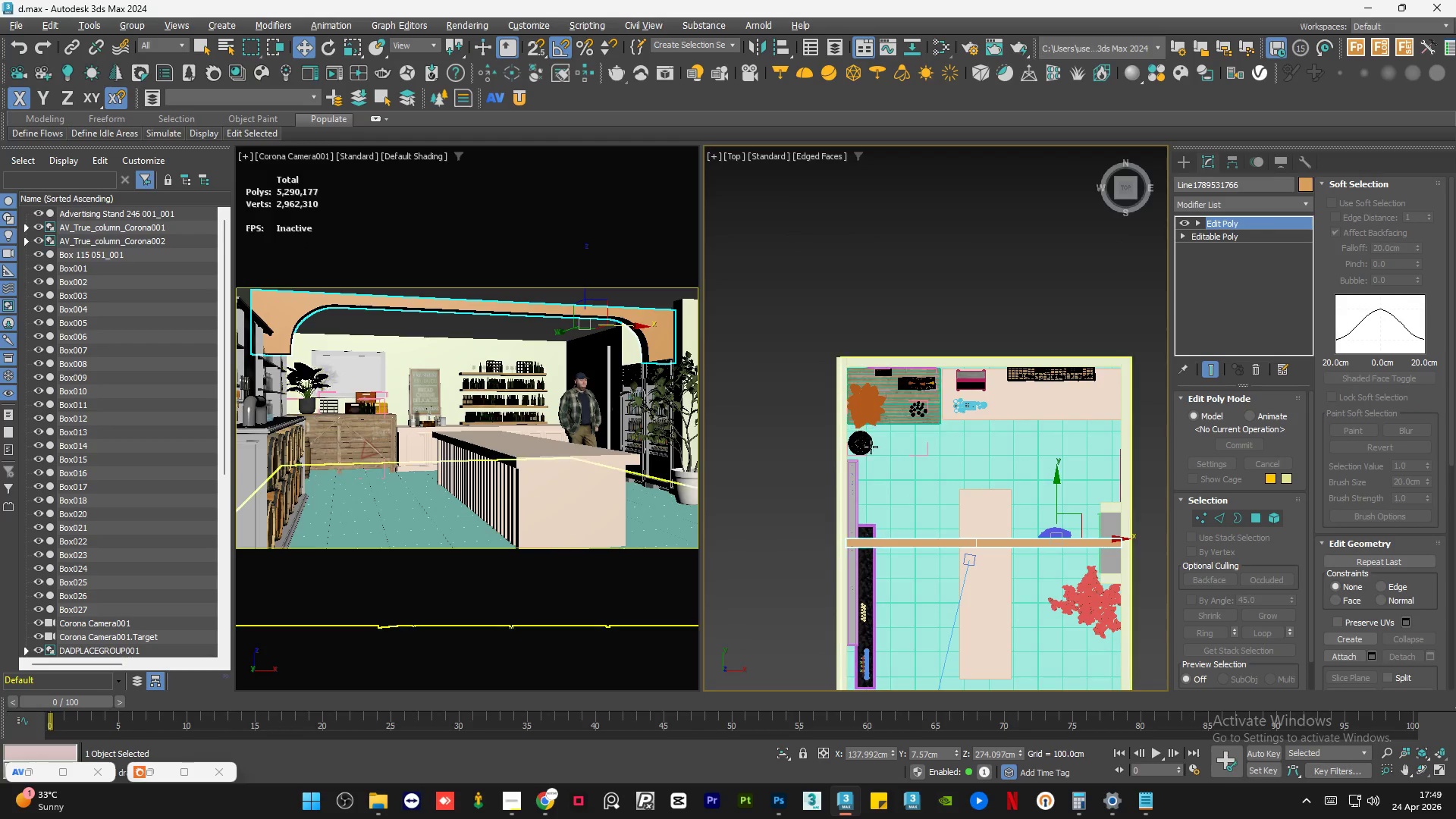 
double_click([808, 388])
 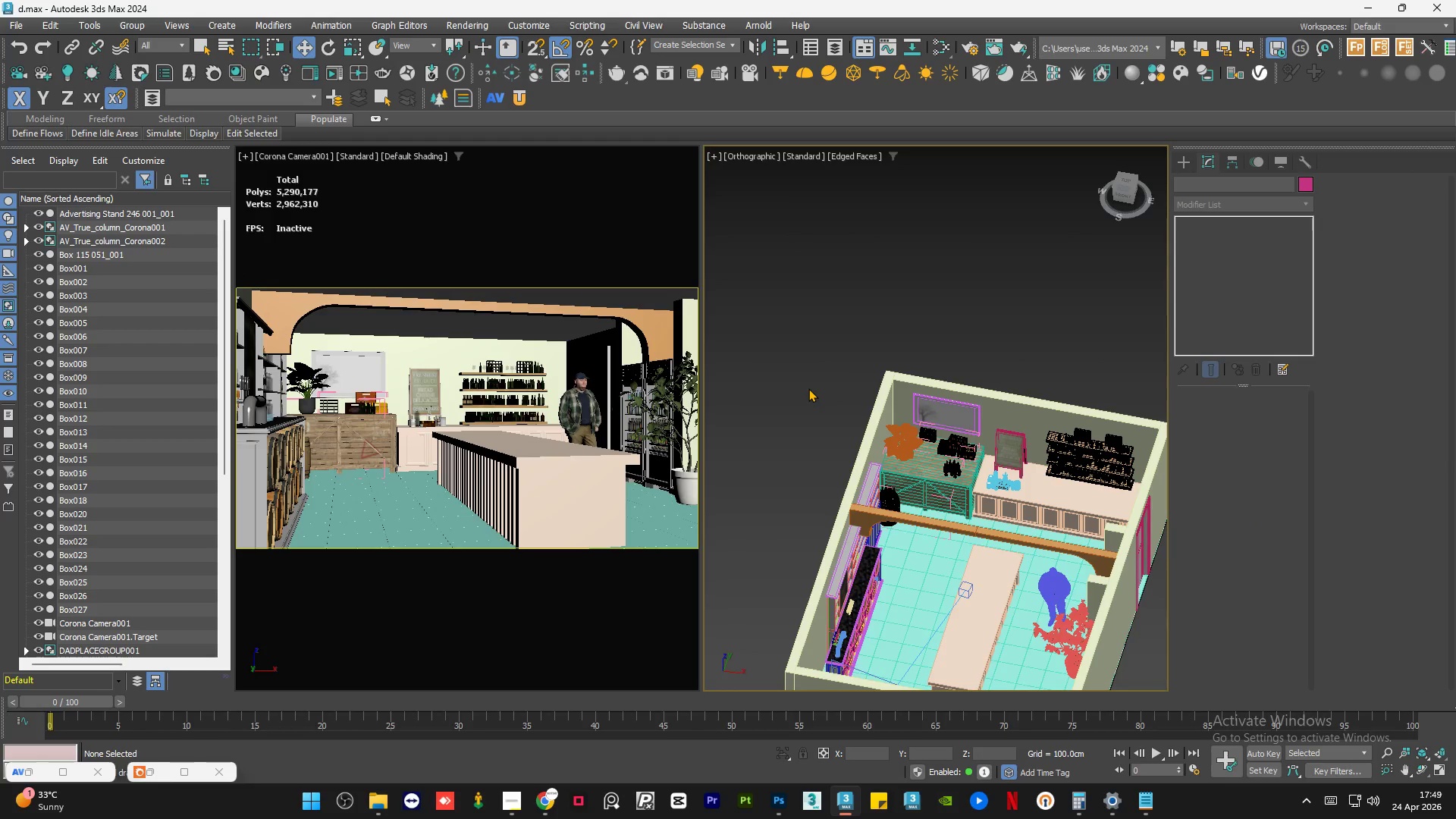 
left_click([808, 388])
 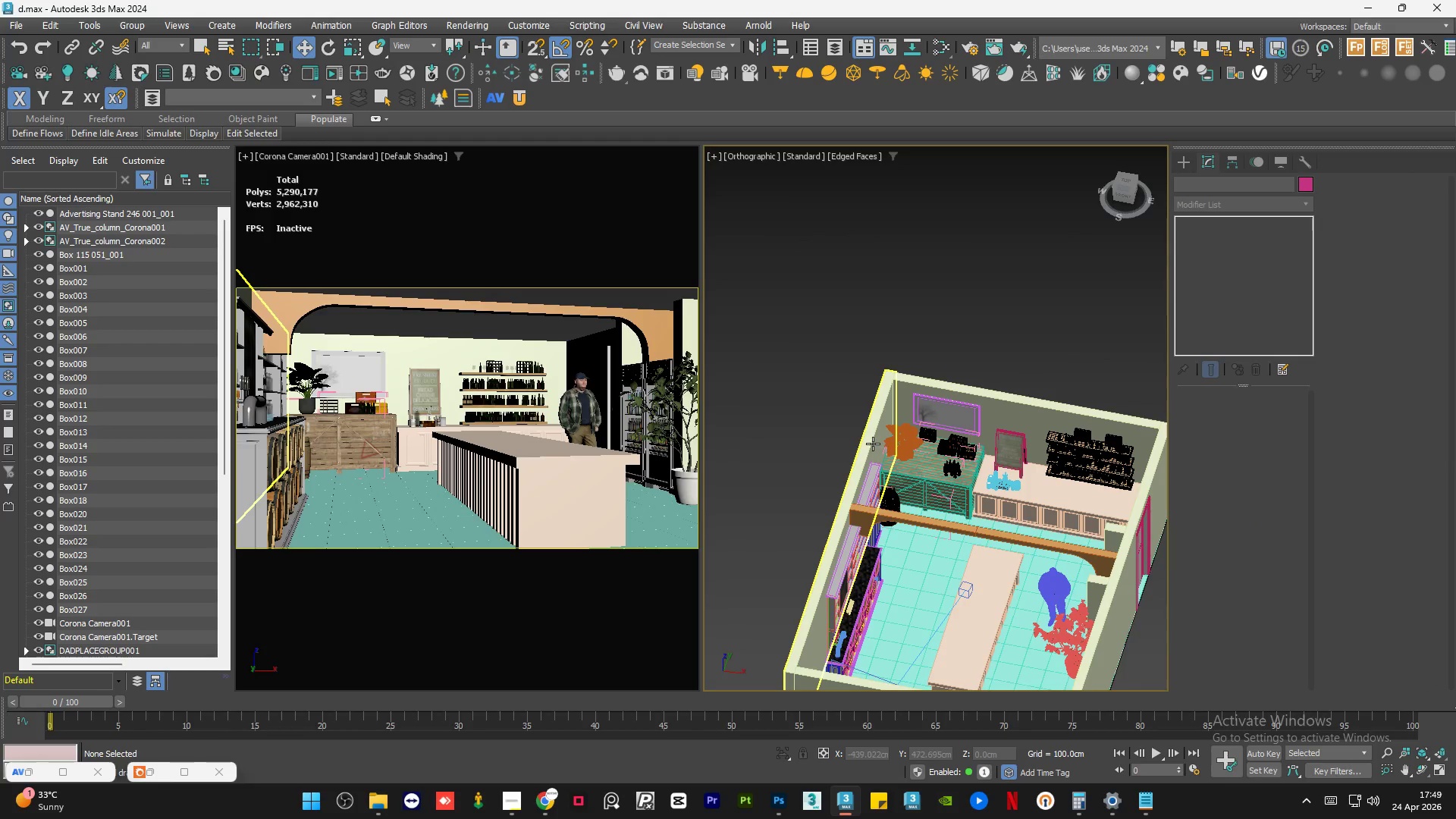 
left_click([873, 444])
 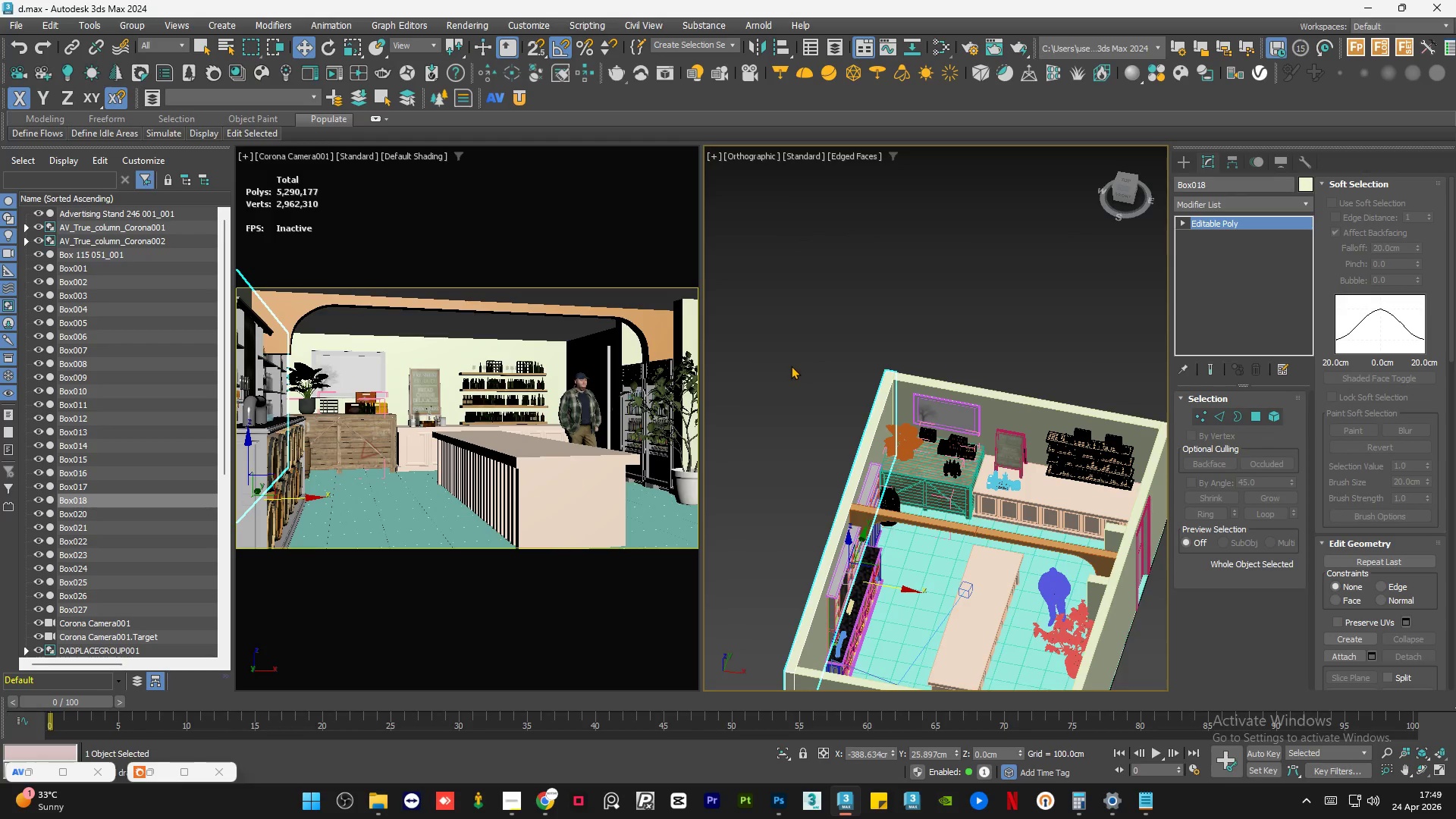 
double_click([791, 366])
 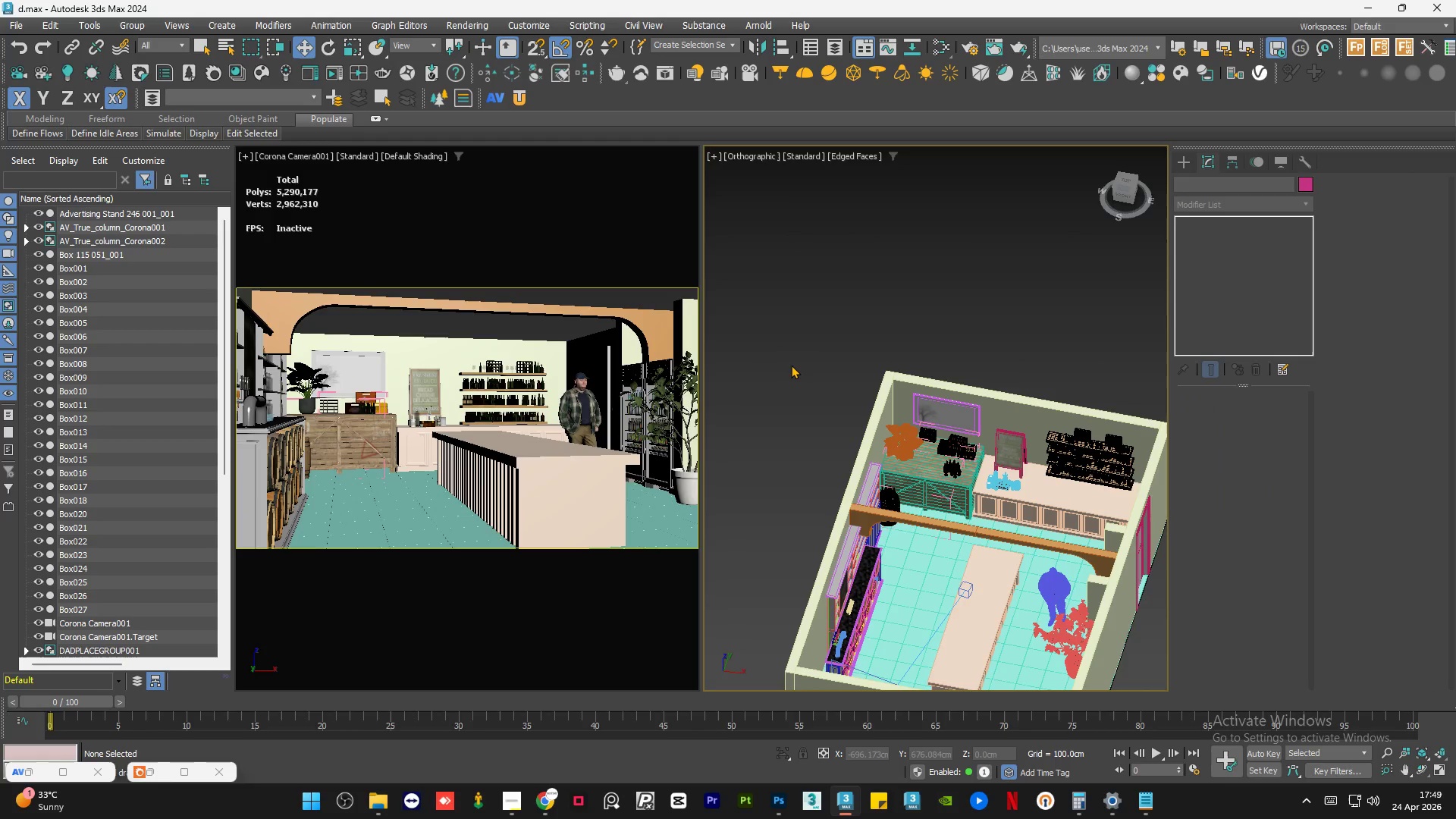 
key(Control+S)
 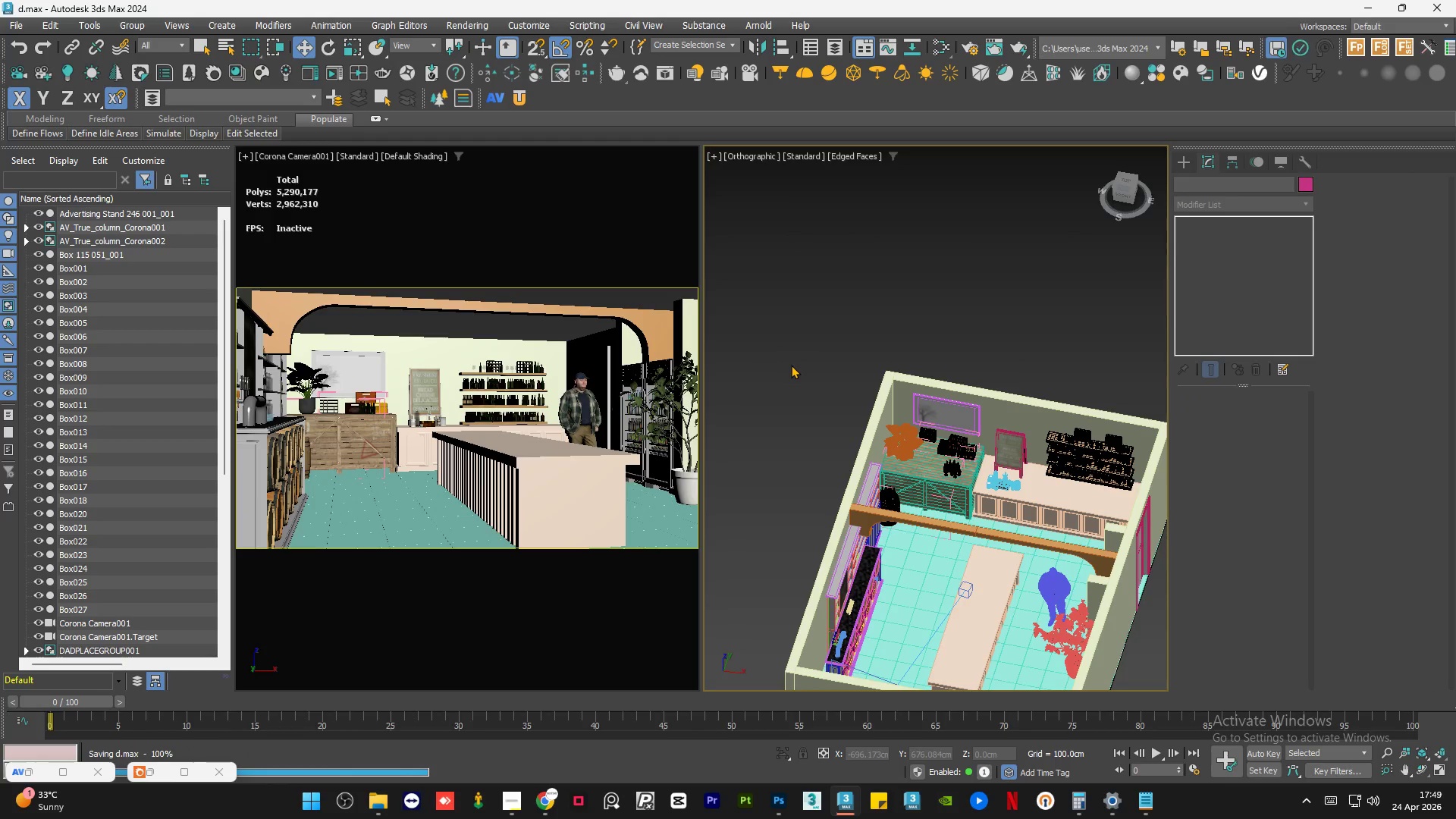 
left_click([791, 365])
 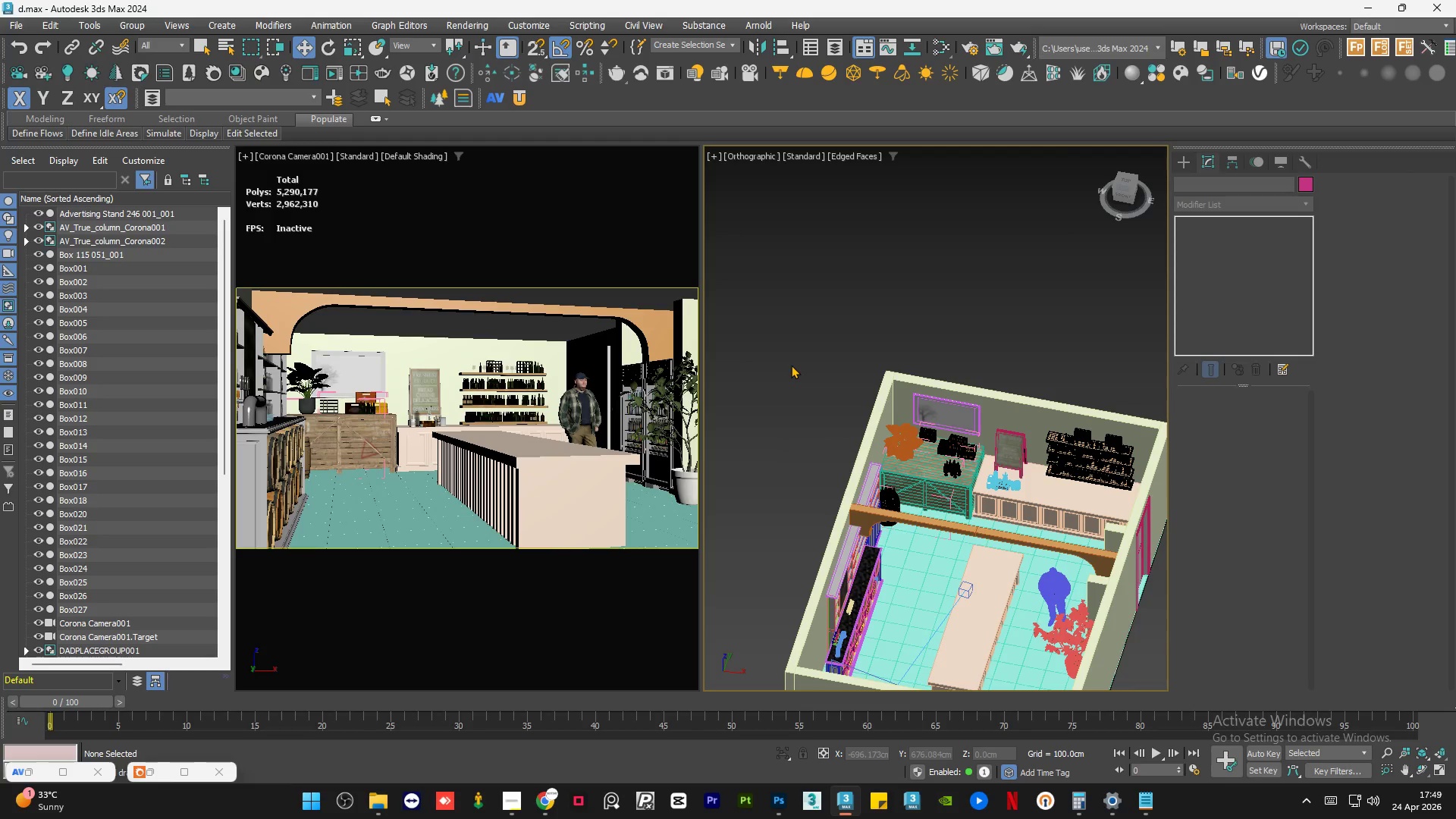 
wait(8.77)
 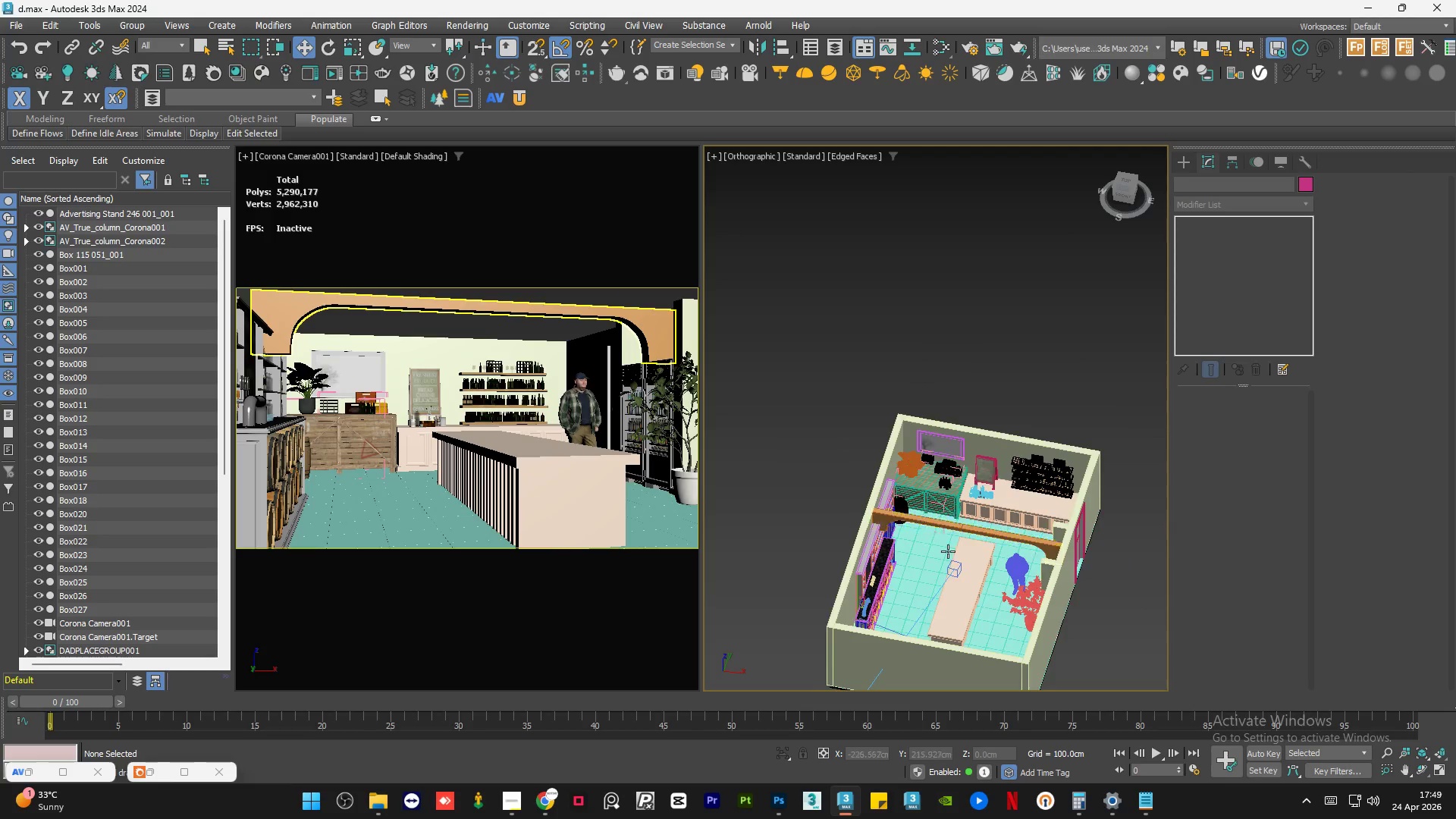 
hold_key(key=AltLeft, duration=0.64)
 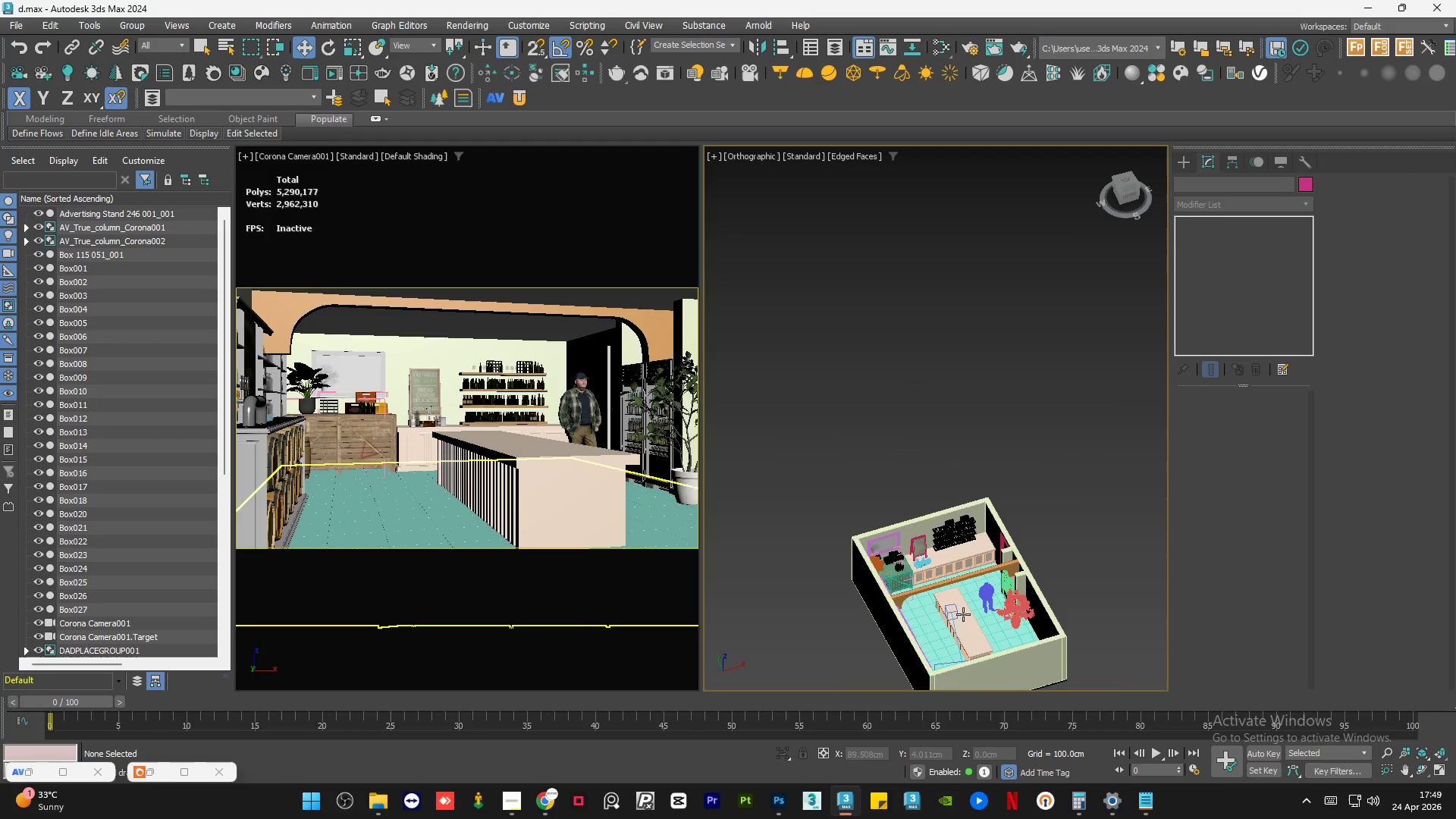 
scroll: coordinate [931, 532], scroll_direction: down, amount: 2.0
 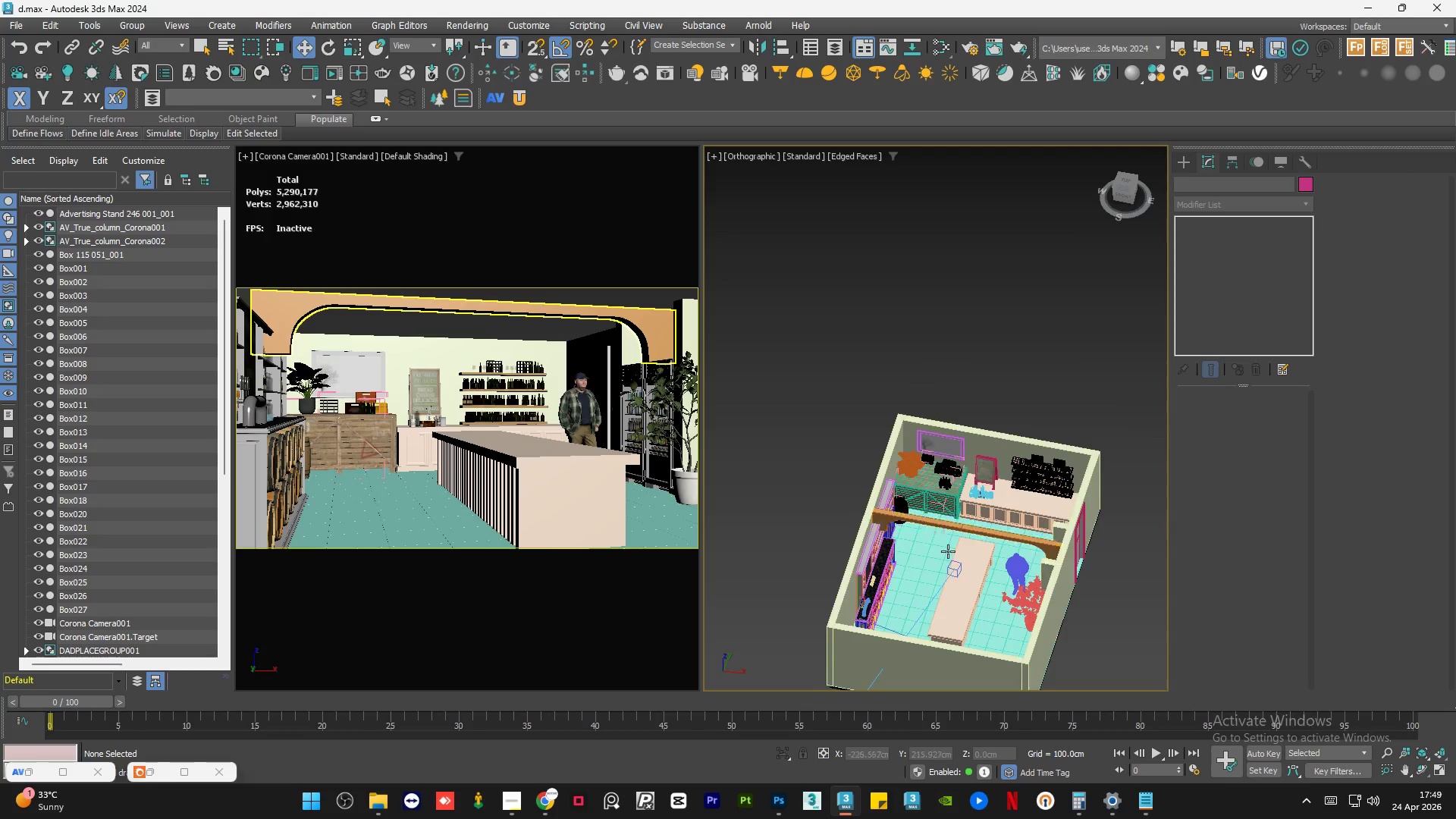 
hold_key(key=AltLeft, duration=0.67)
 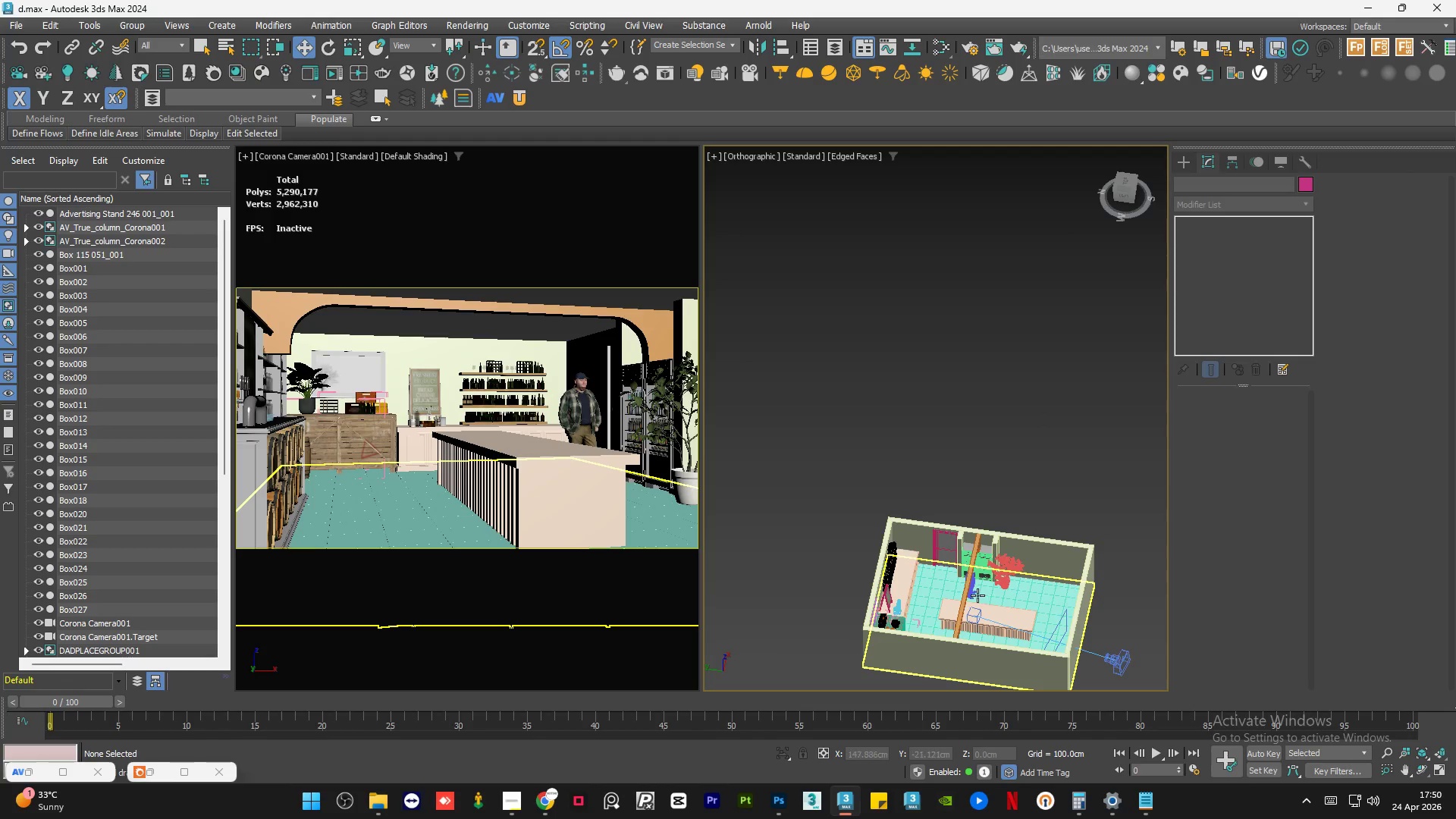 
scroll: coordinate [949, 598], scroll_direction: up, amount: 2.0
 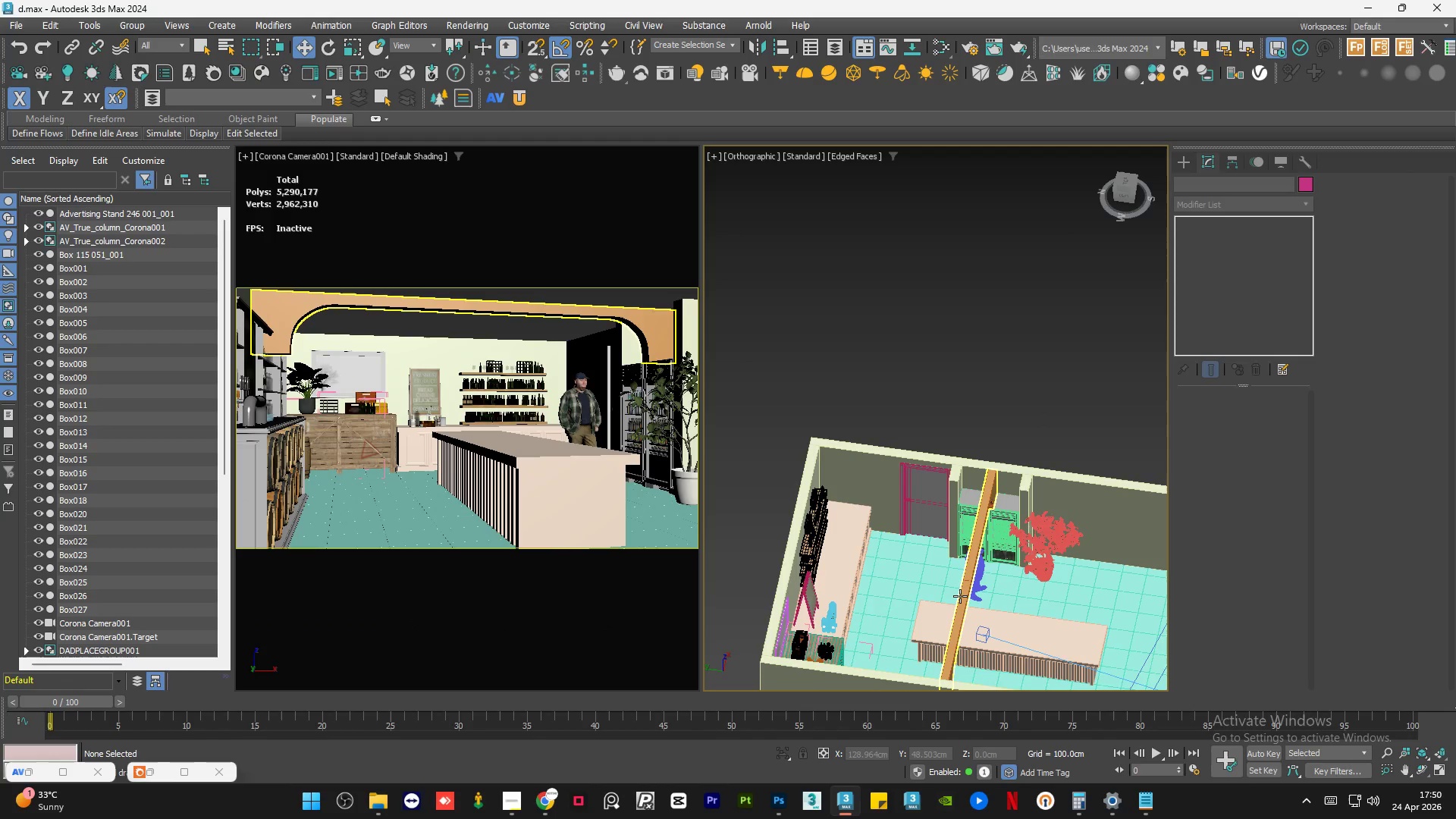 
left_click([960, 596])
 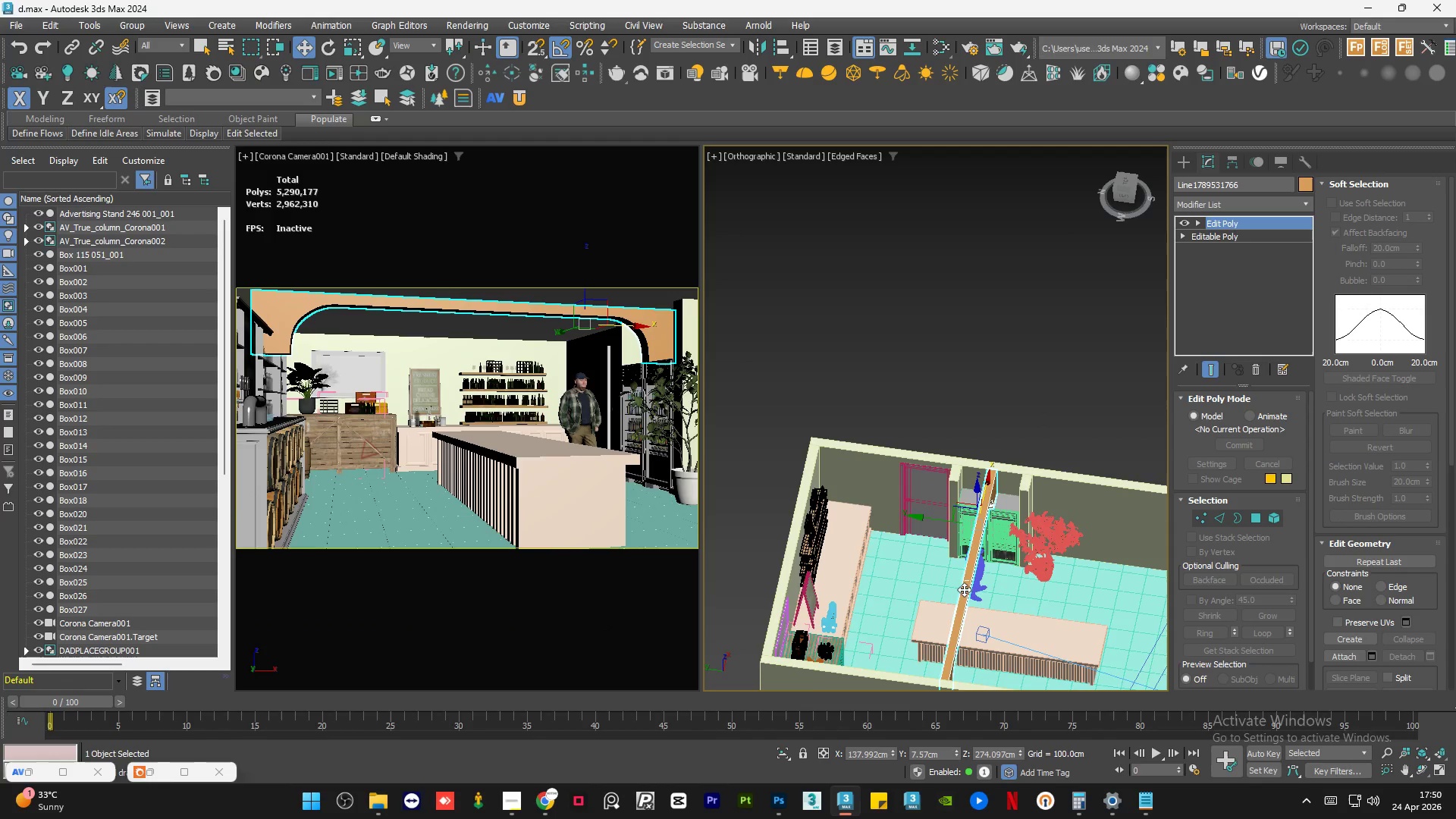 
hold_key(key=ShiftLeft, duration=2.0)
left_click_drag(start_coordinate=[933, 519], to_coordinate=[762, 499])
 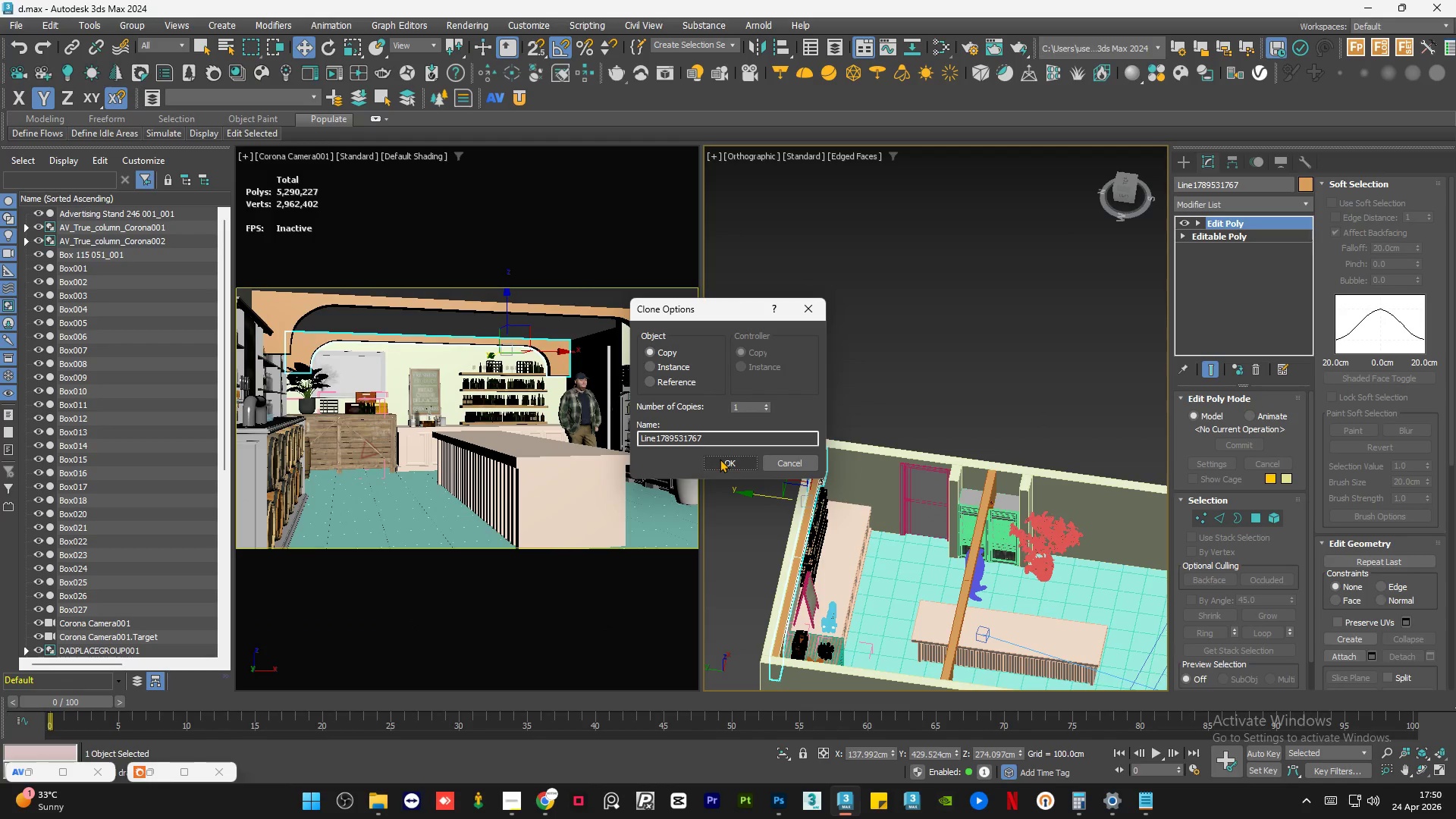 
left_click([720, 459])
 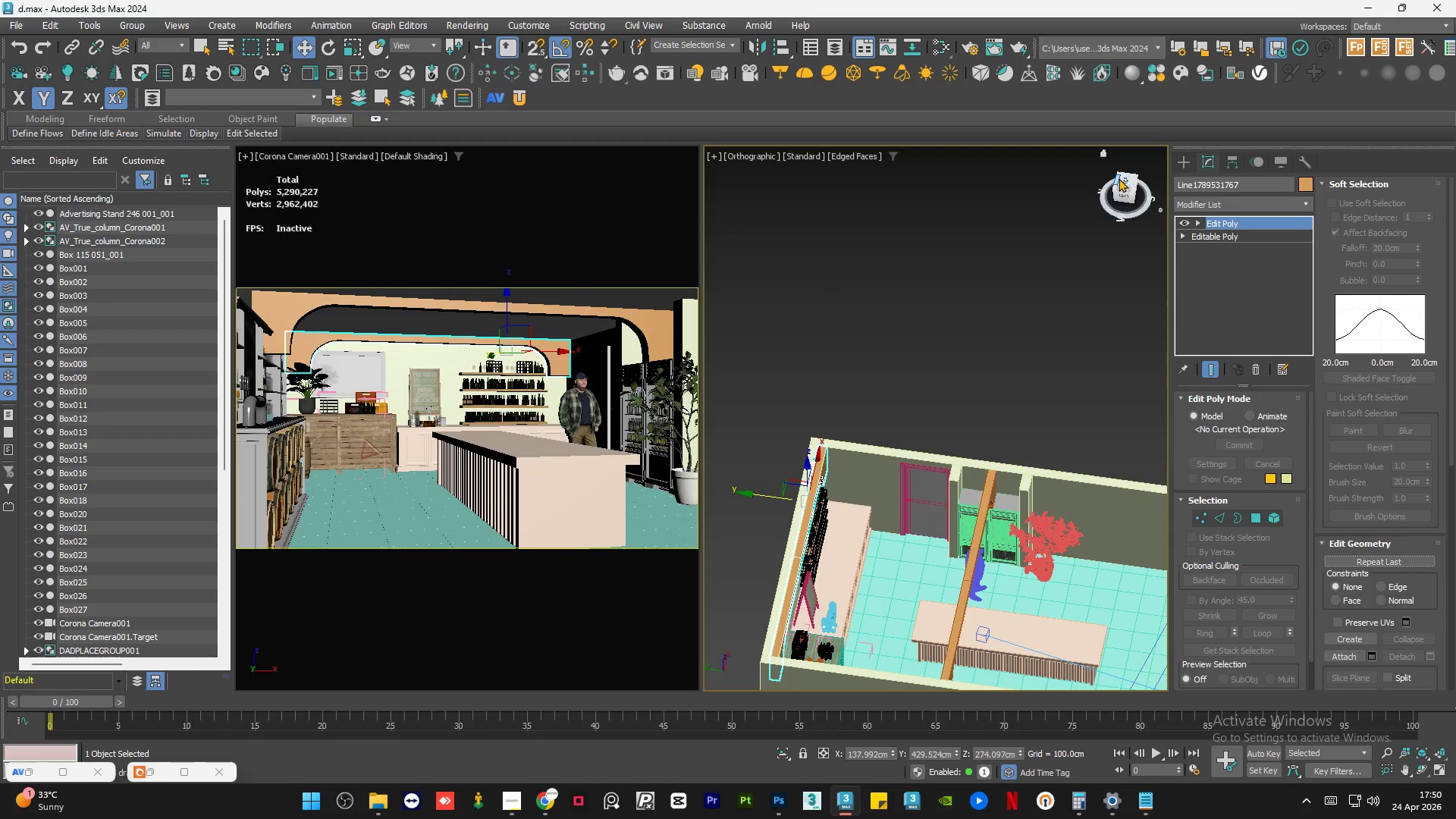 
left_click([1126, 182])
 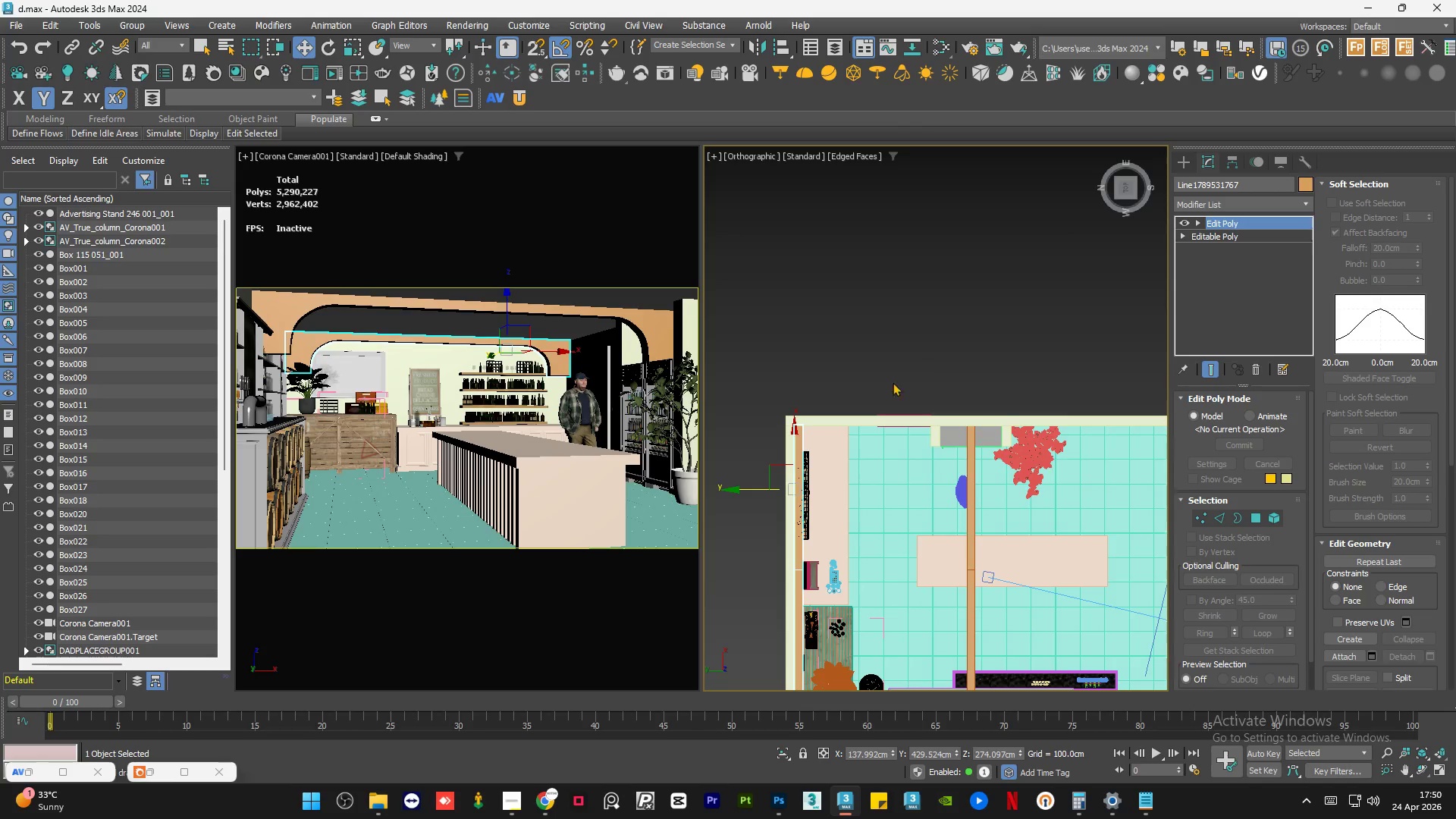 
left_click_drag(start_coordinate=[763, 491], to_coordinate=[745, 491])
 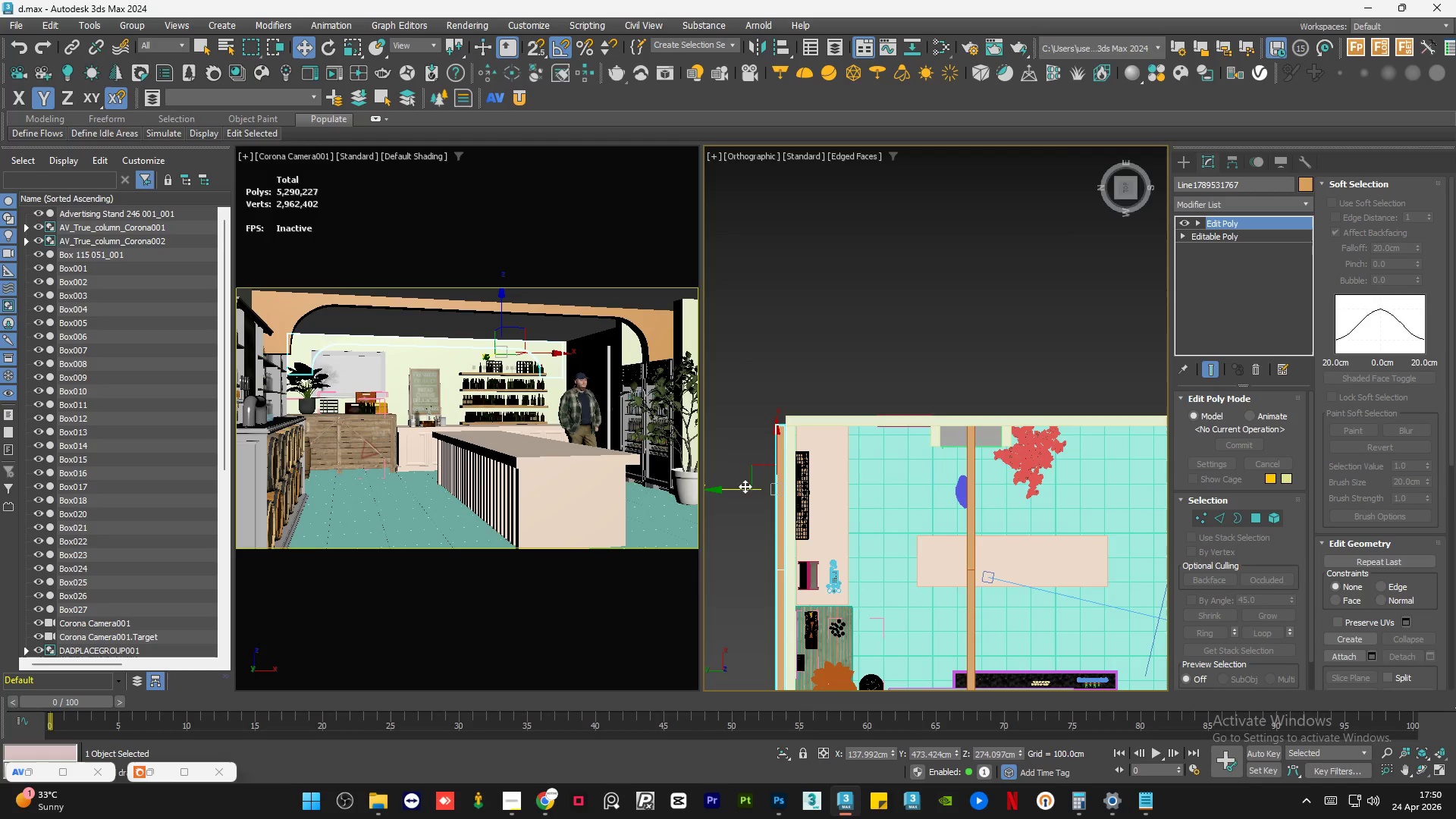 
scroll: coordinate [786, 412], scroll_direction: up, amount: 5.0
 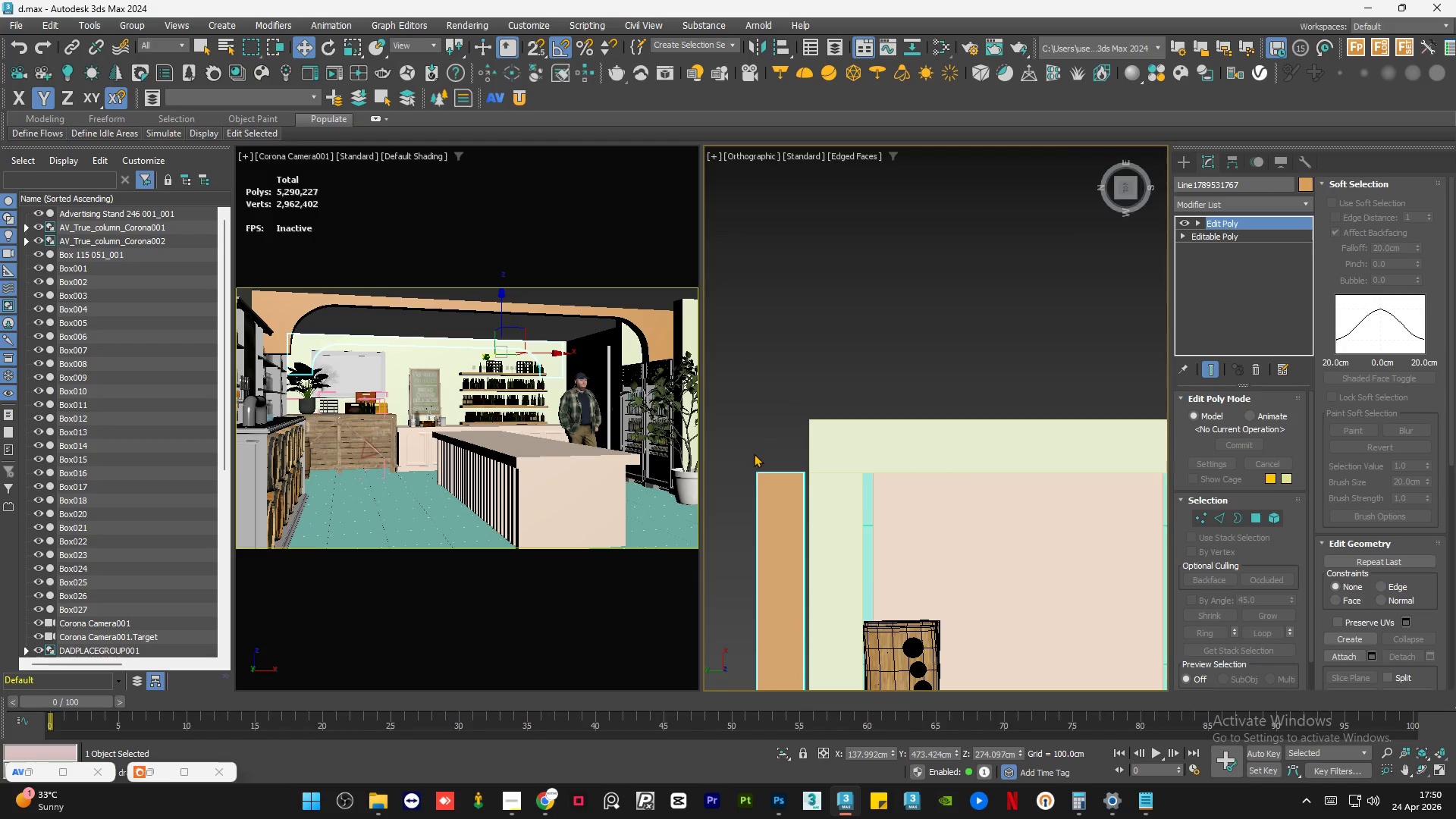 
key(S)
 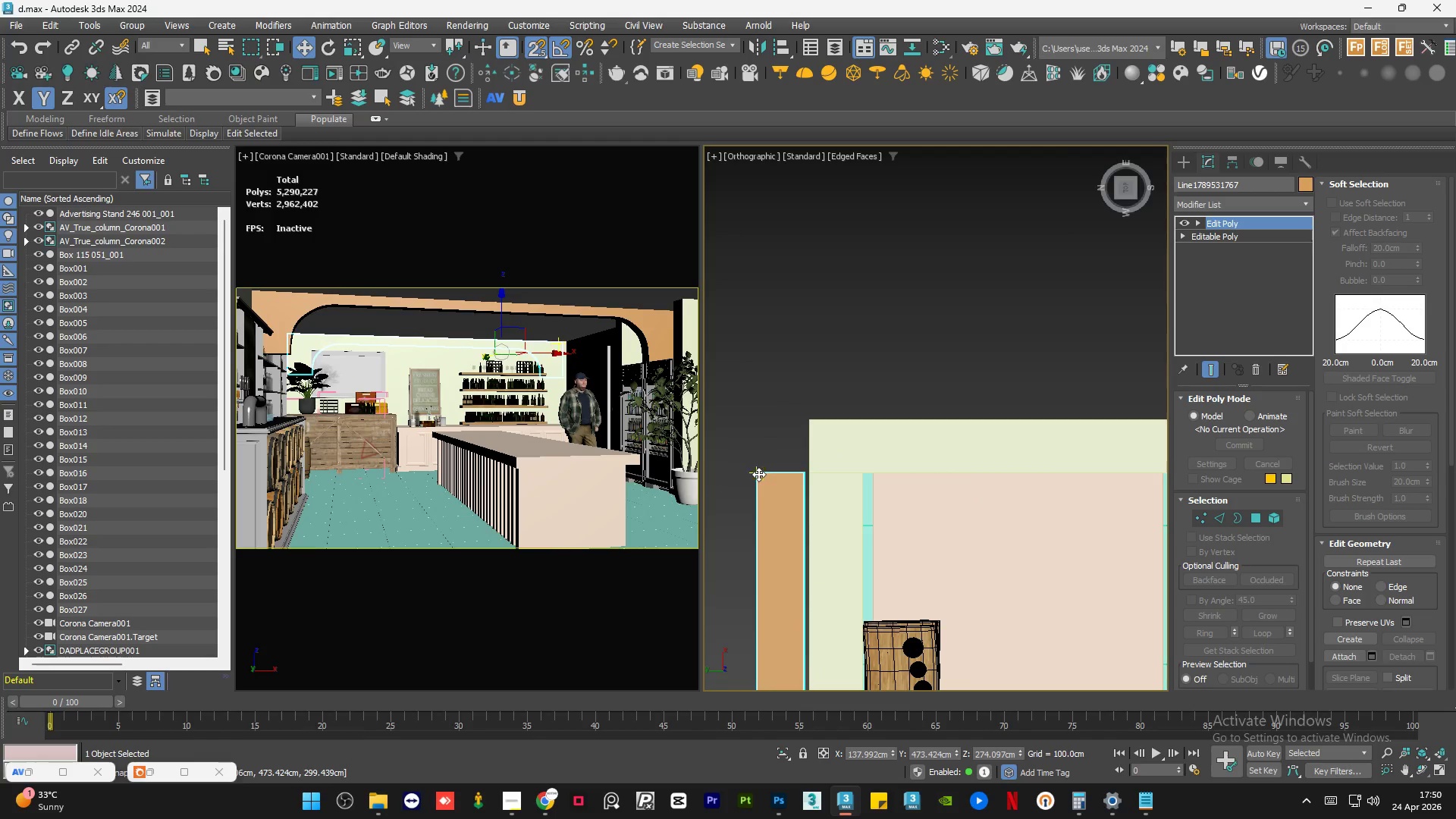 
left_click_drag(start_coordinate=[758, 474], to_coordinate=[828, 469])
 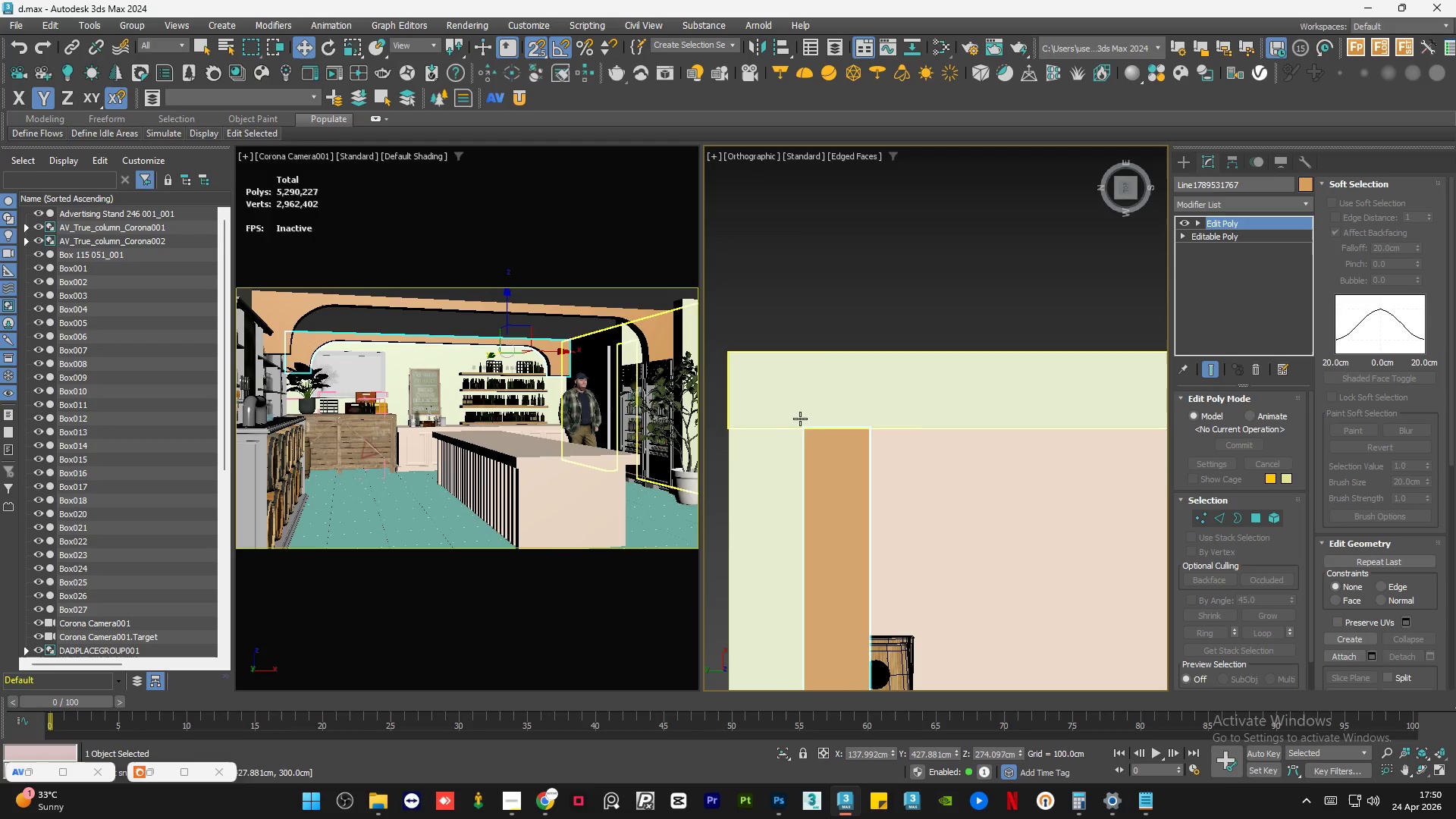 
scroll: coordinate [868, 474], scroll_direction: up, amount: 6.0
 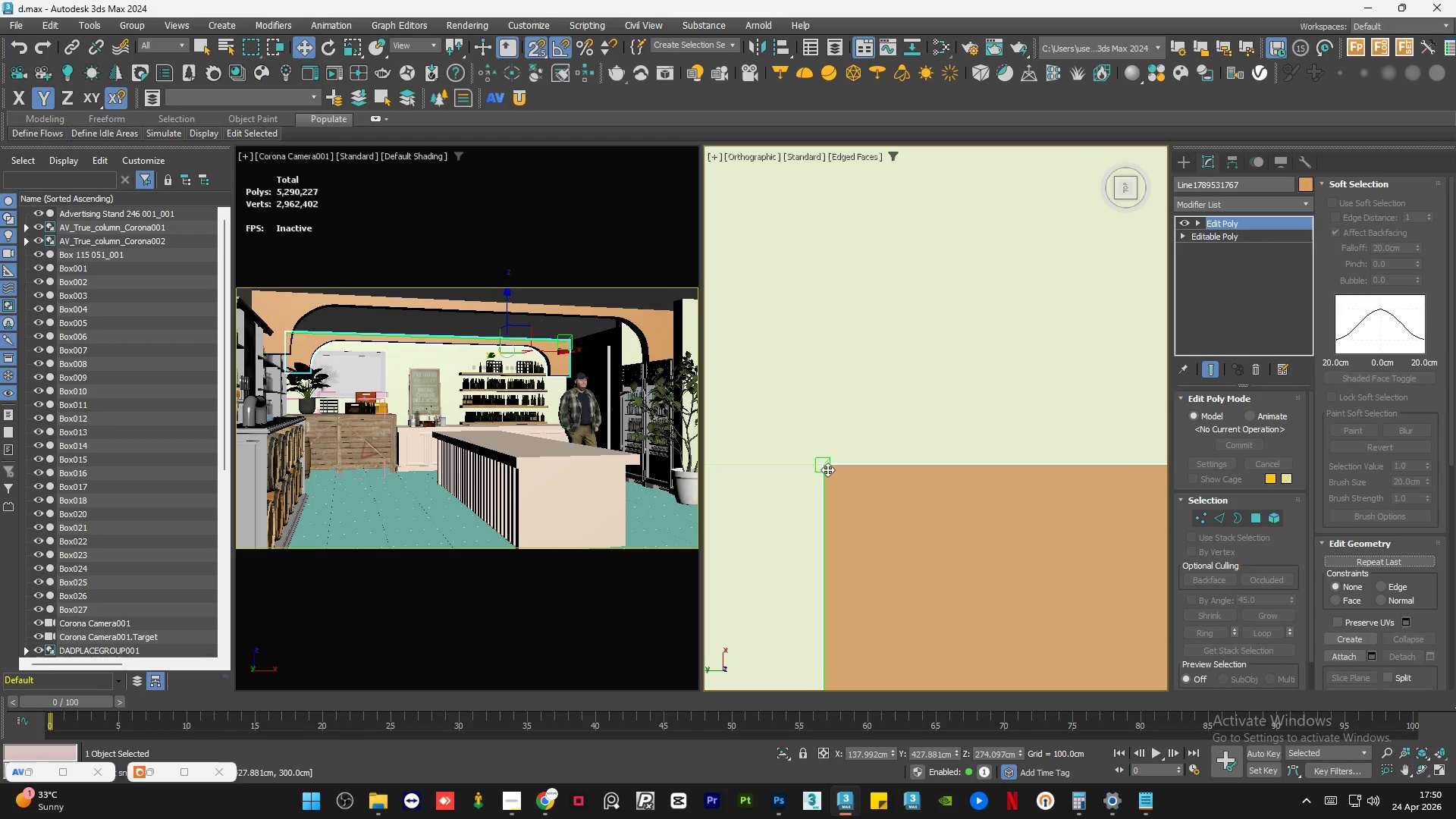 
key(S)
 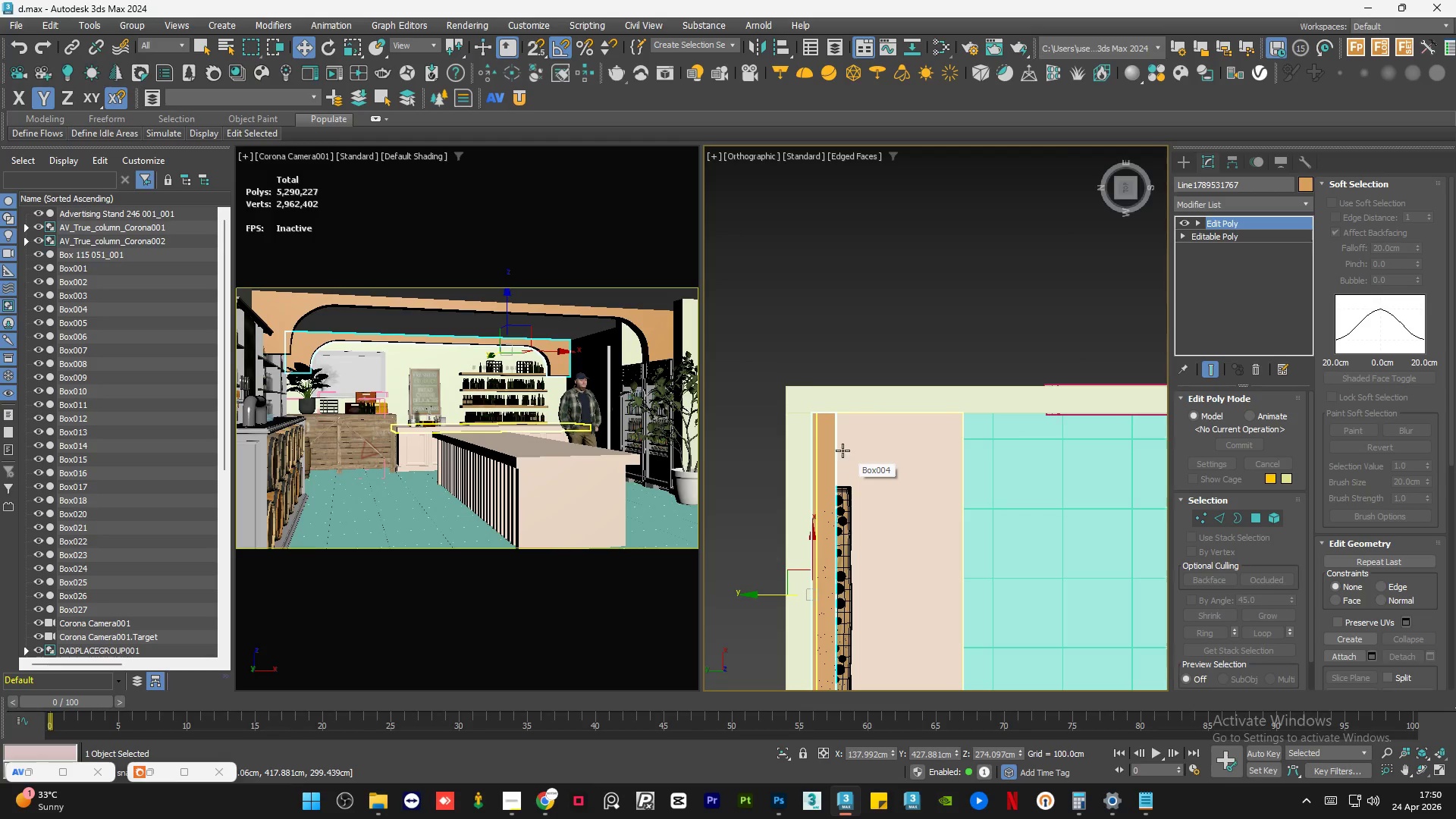 
scroll: coordinate [820, 404], scroll_direction: down, amount: 8.0
 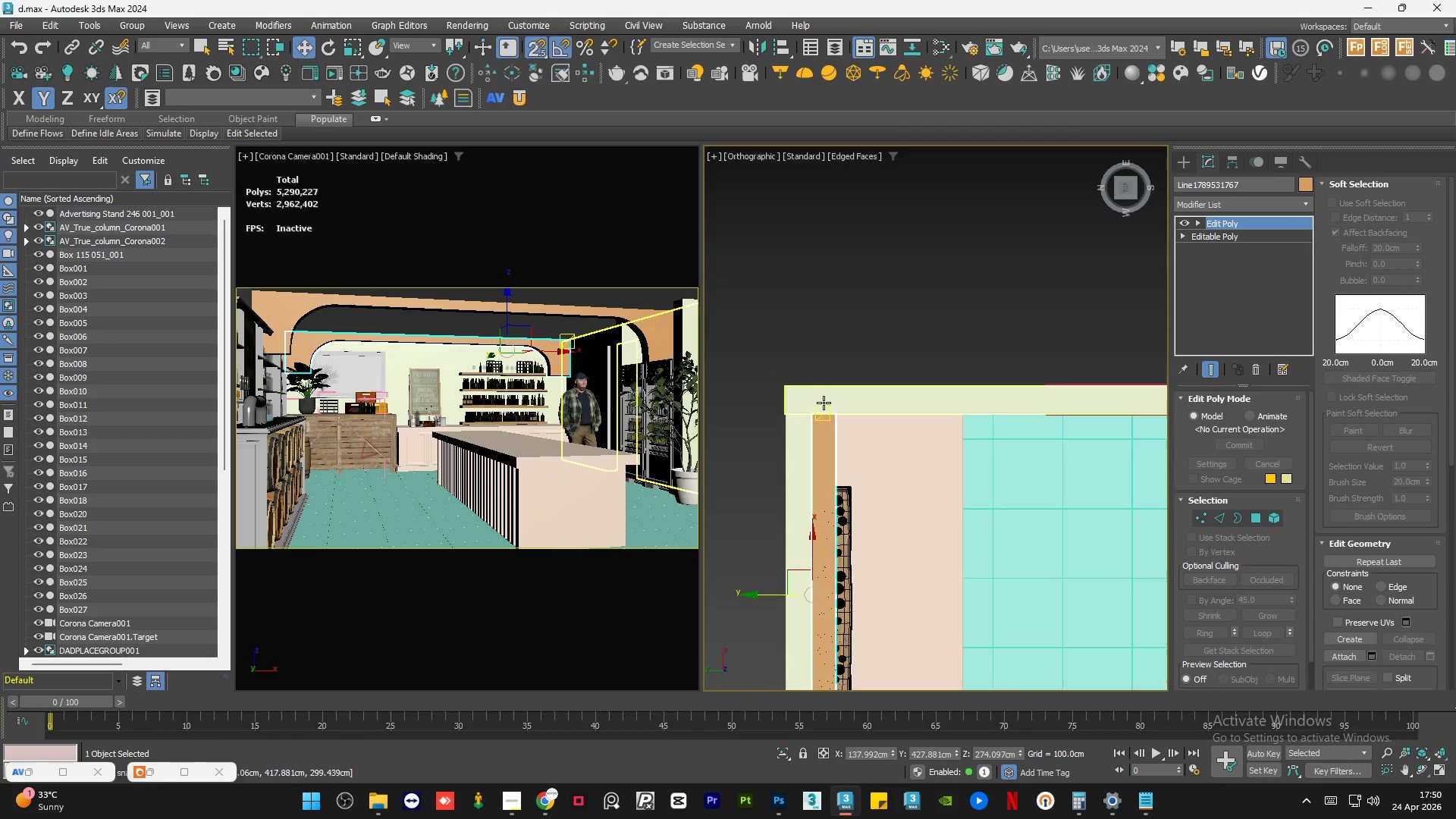 
left_click([805, 290])
 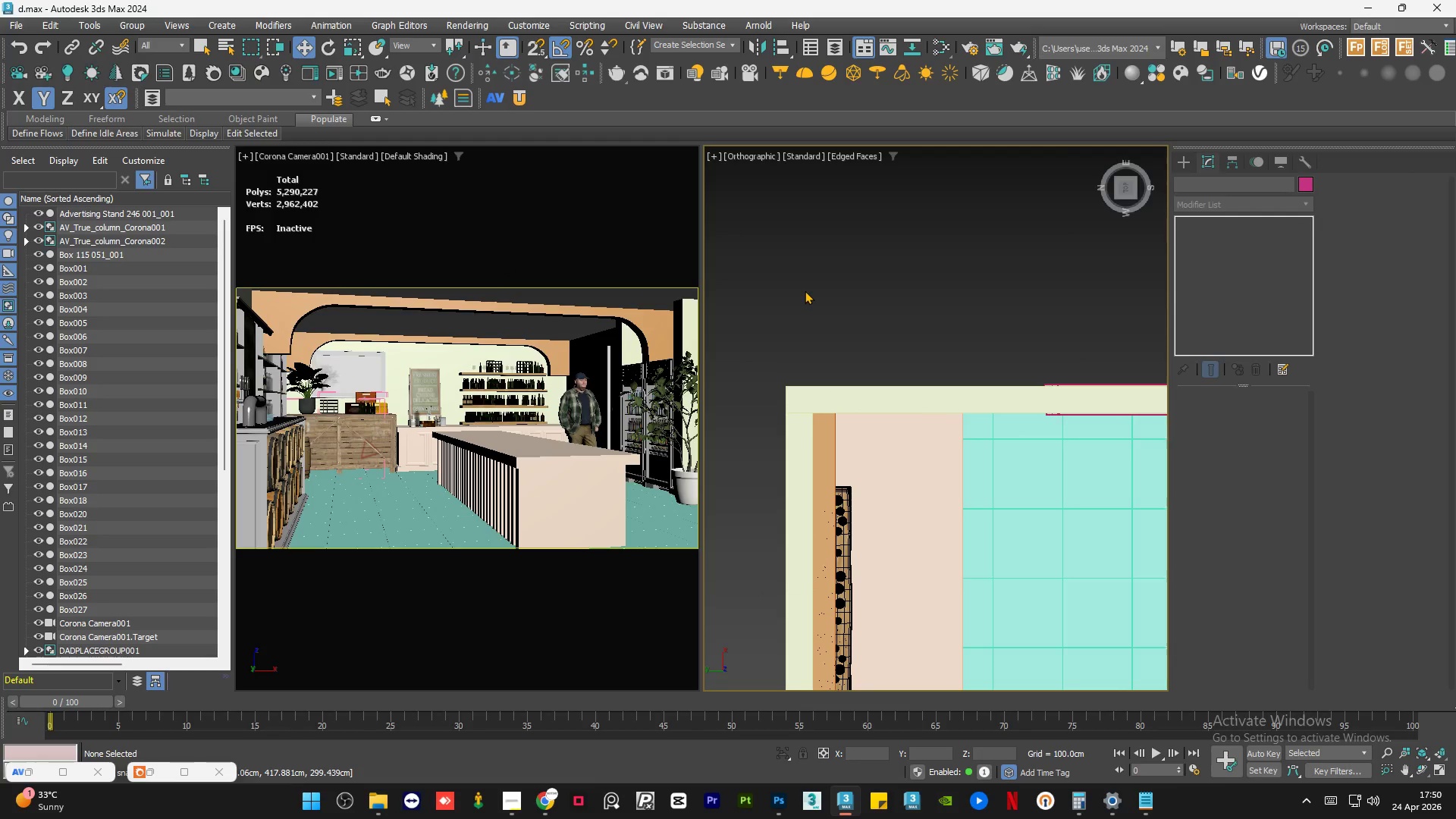 
hold_key(key=AltLeft, duration=1.28)
 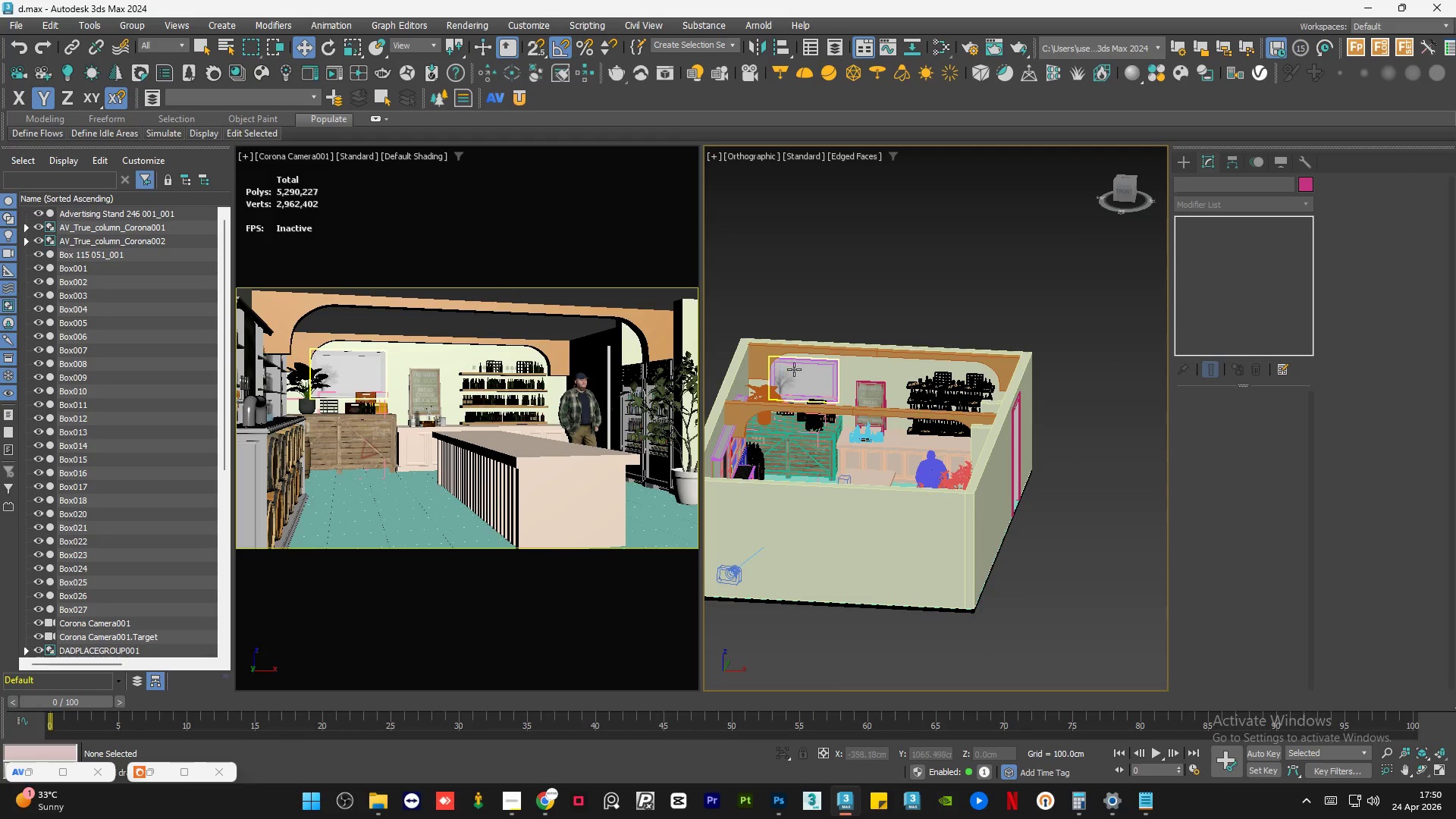 
scroll: coordinate [873, 372], scroll_direction: down, amount: 3.0
 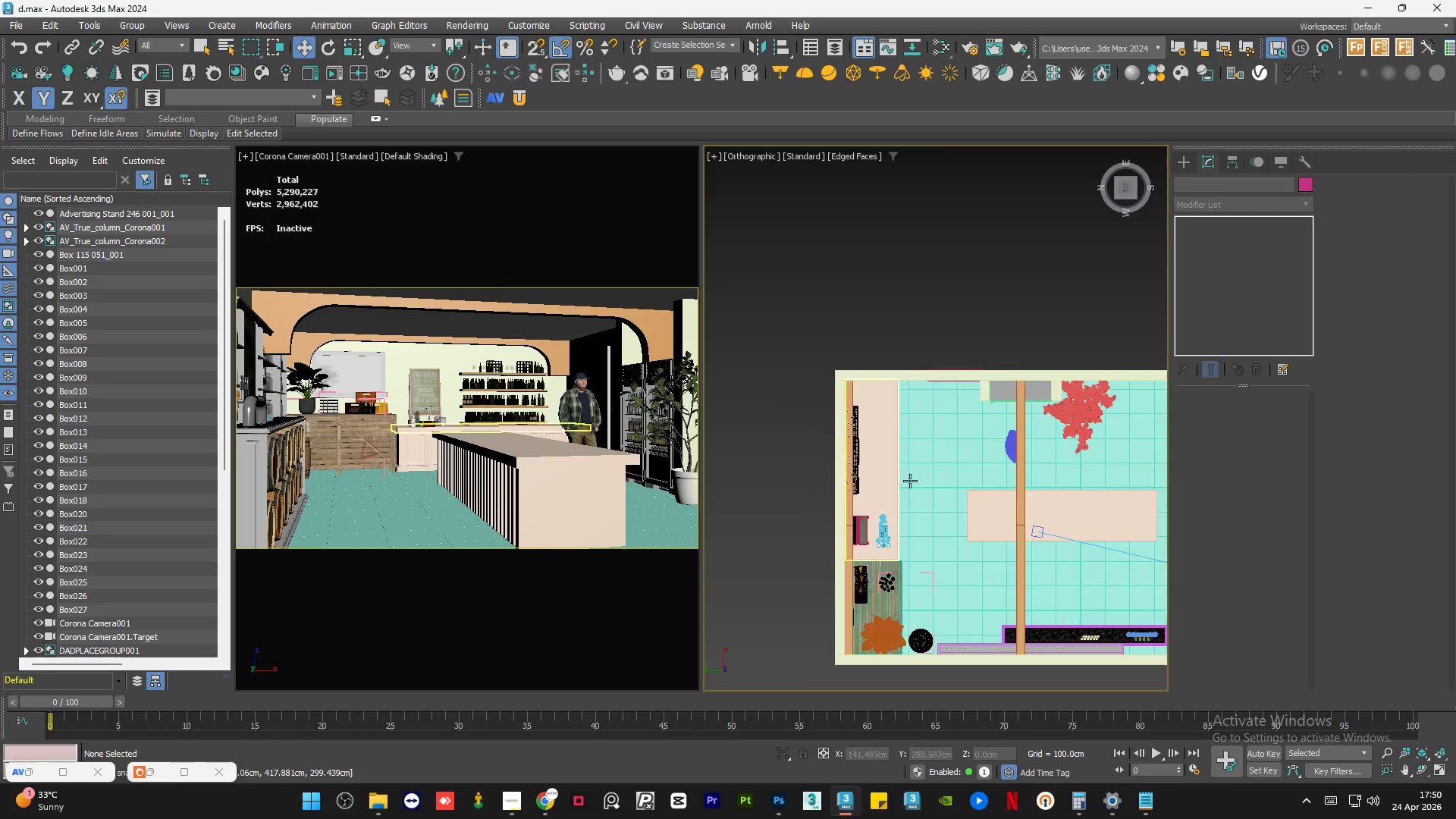 
left_click([794, 369])
 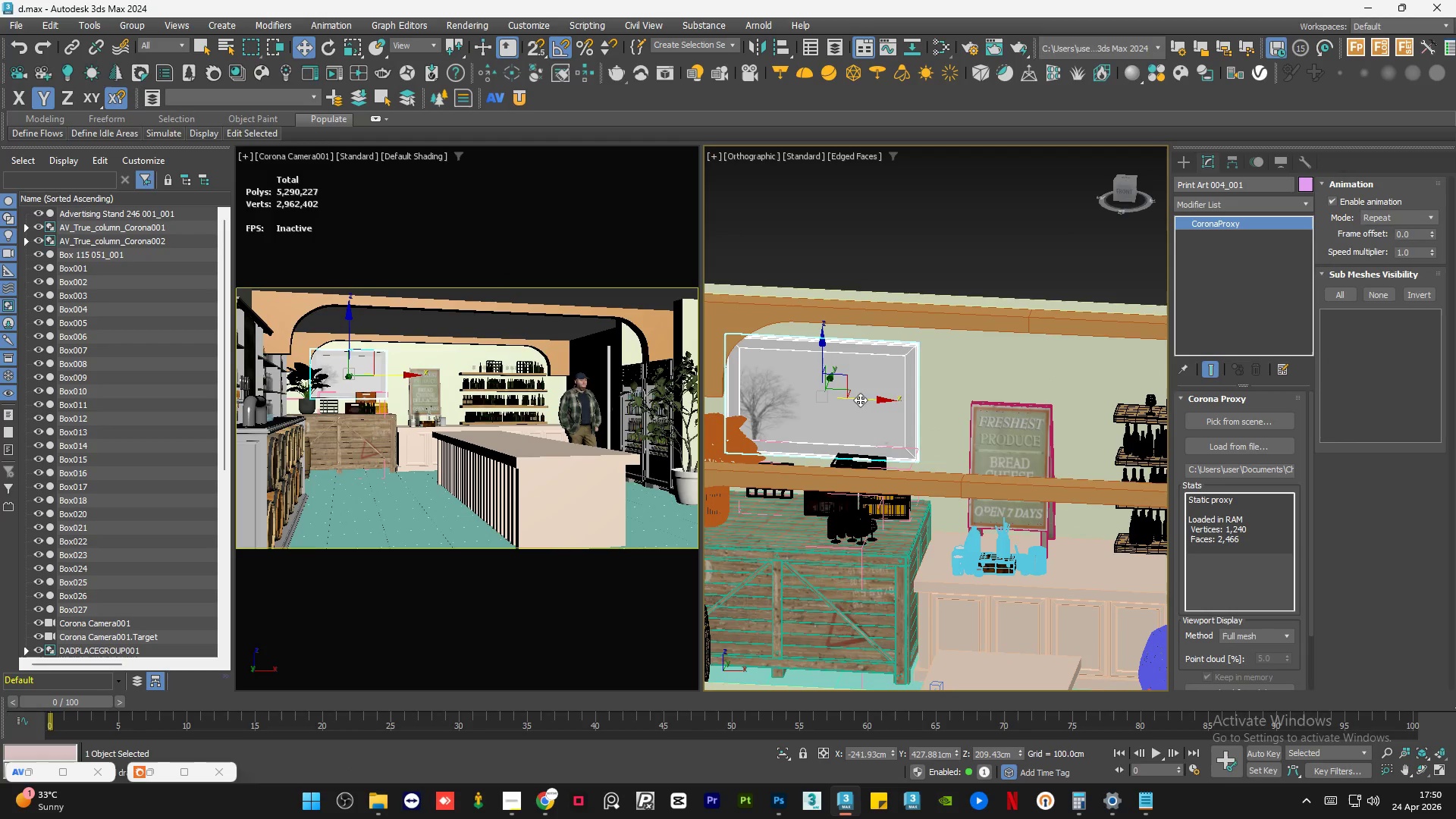 
scroll: coordinate [794, 369], scroll_direction: up, amount: 3.0
 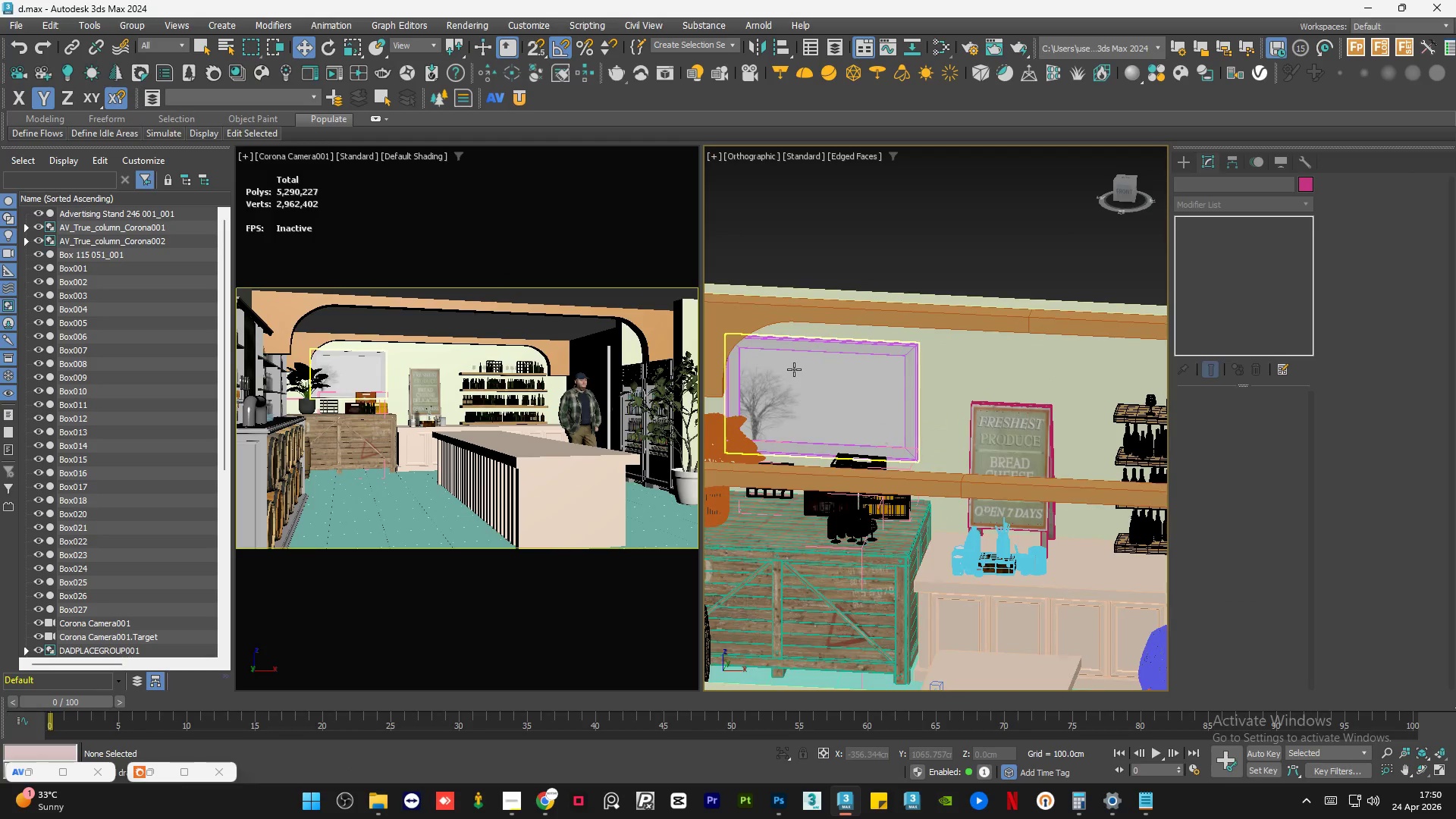 
left_click_drag(start_coordinate=[861, 400], to_coordinate=[889, 404])
 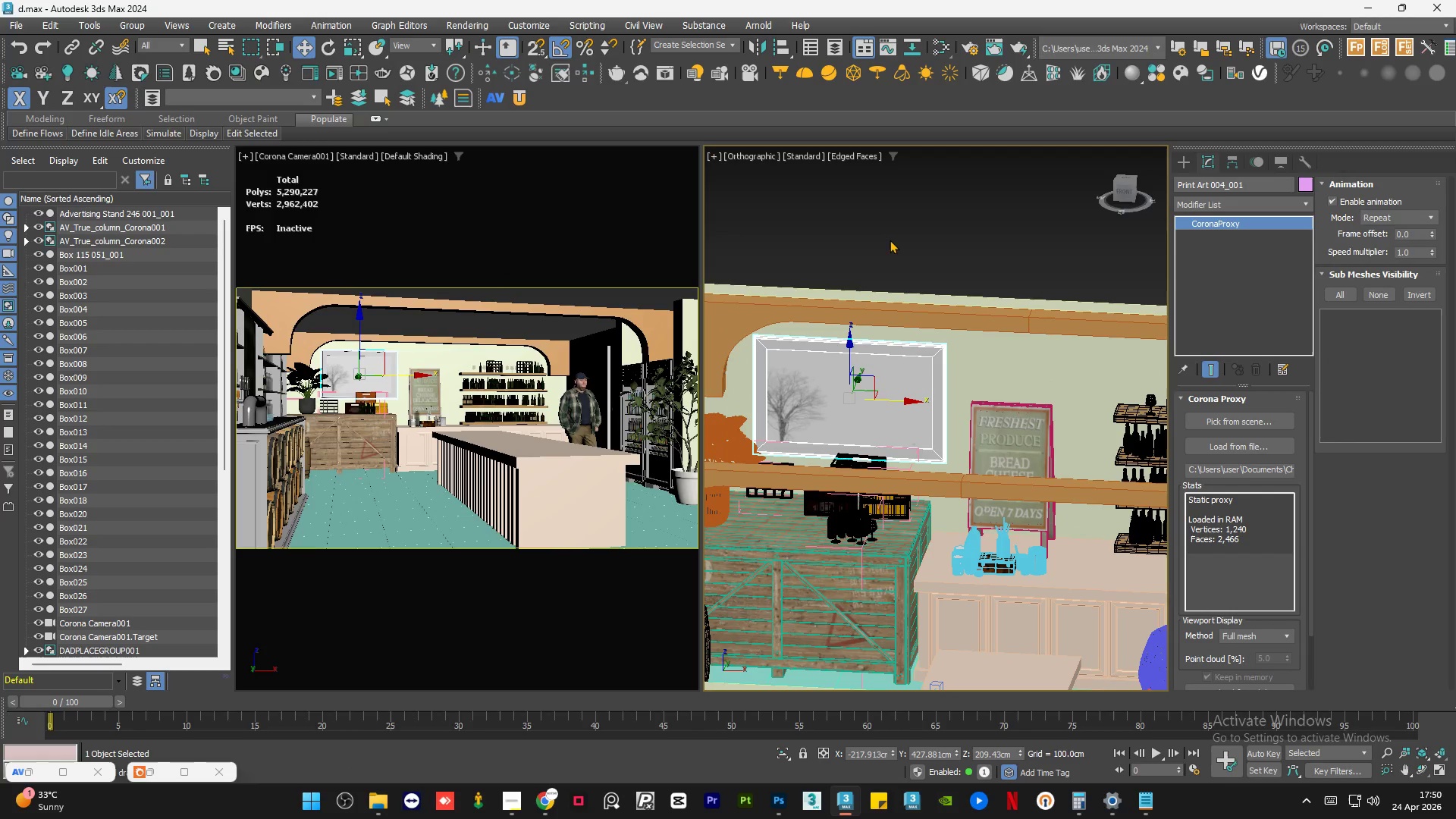 
left_click([893, 235])
 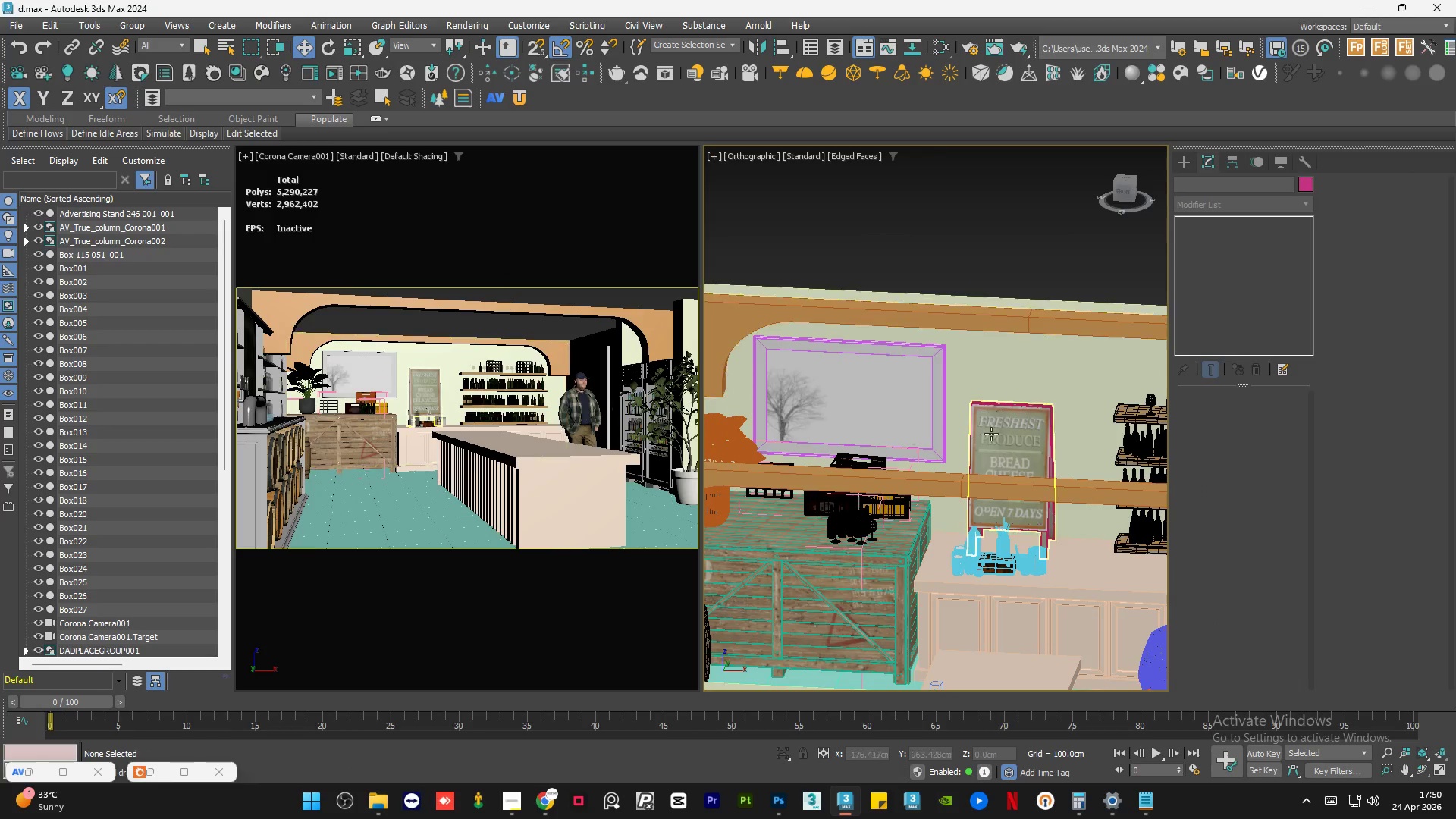 
hold_key(key=AltLeft, duration=0.5)
 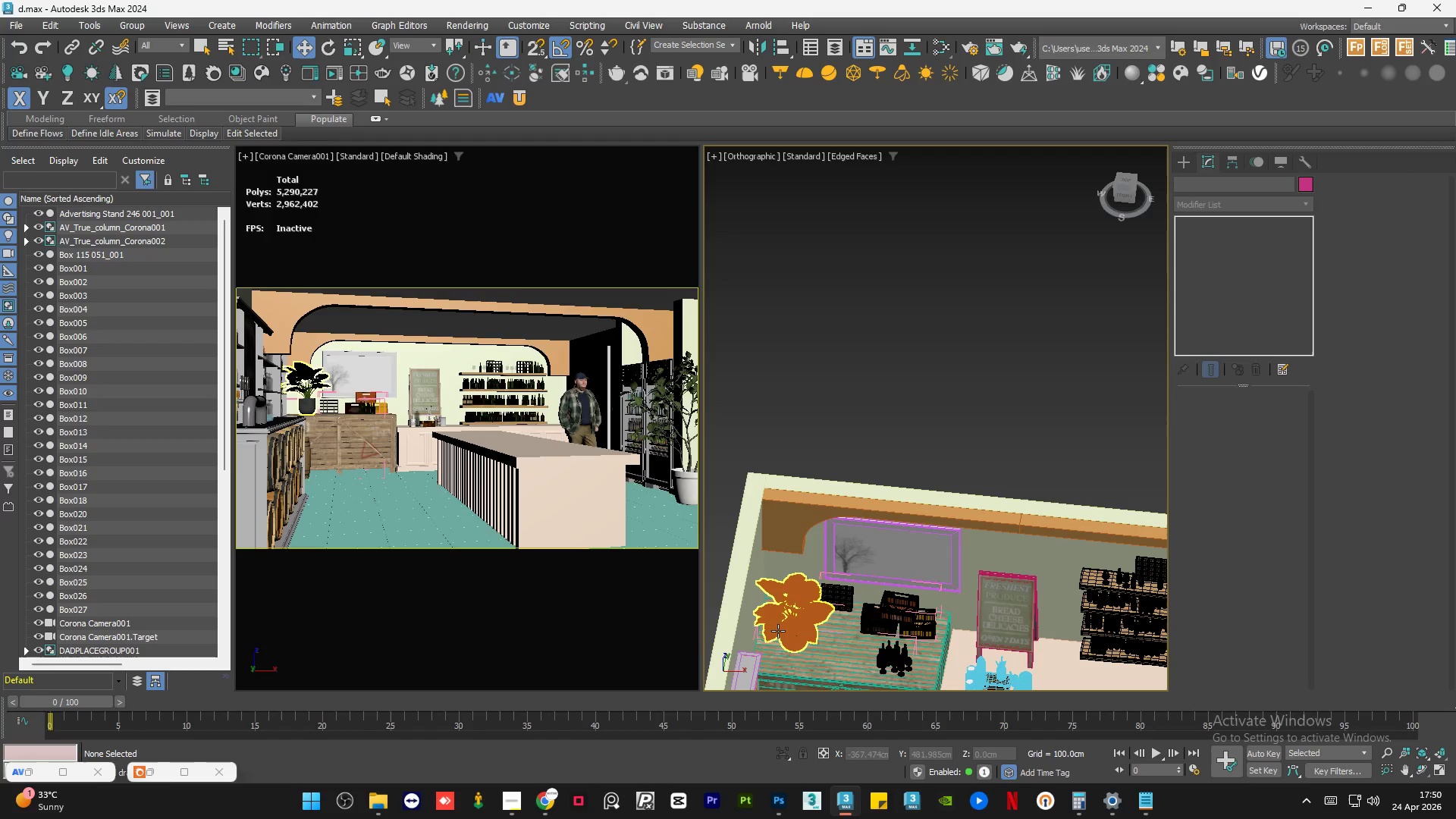 
scroll: coordinate [997, 452], scroll_direction: down, amount: 1.0
 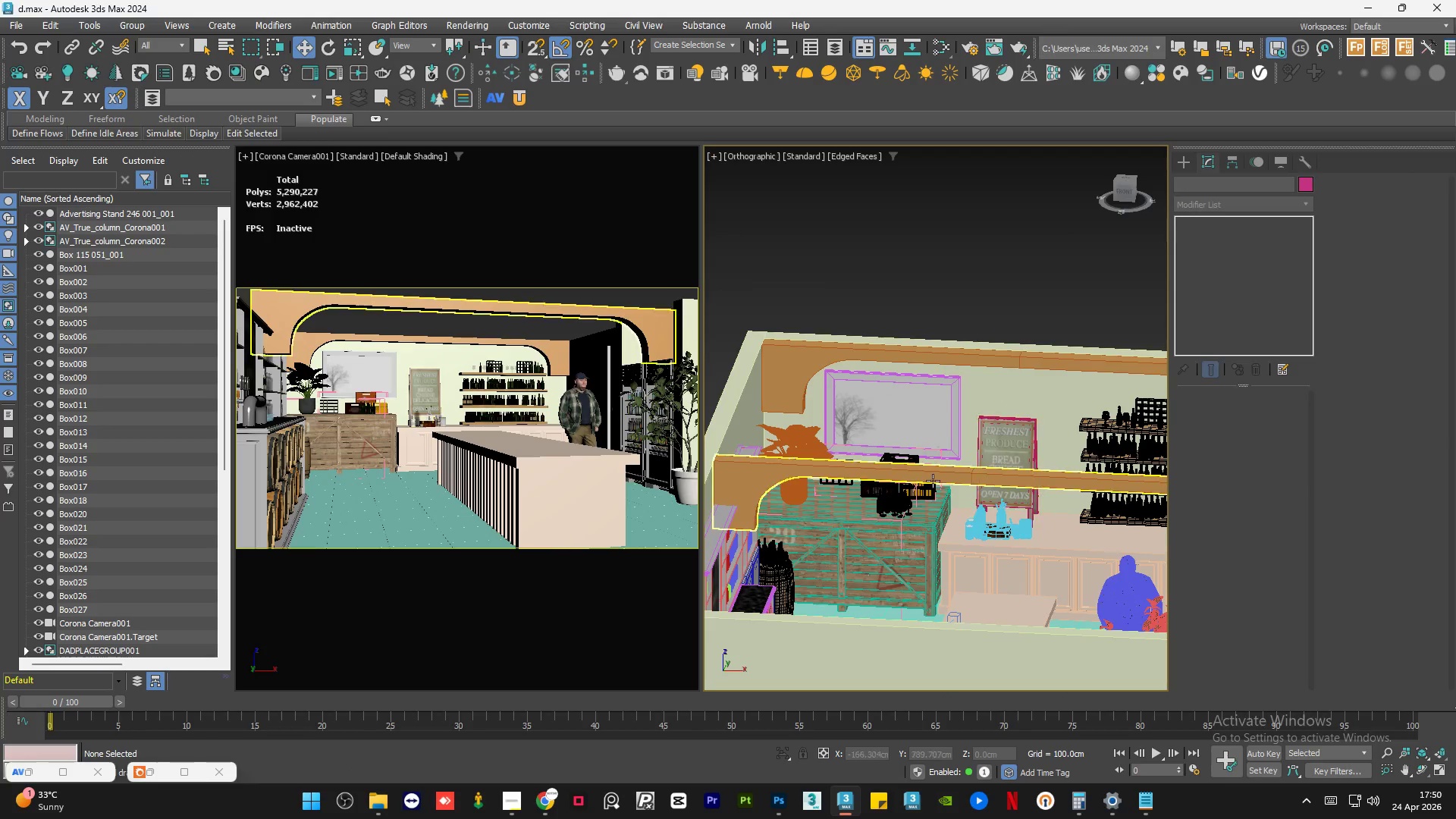 
left_click([778, 631])
 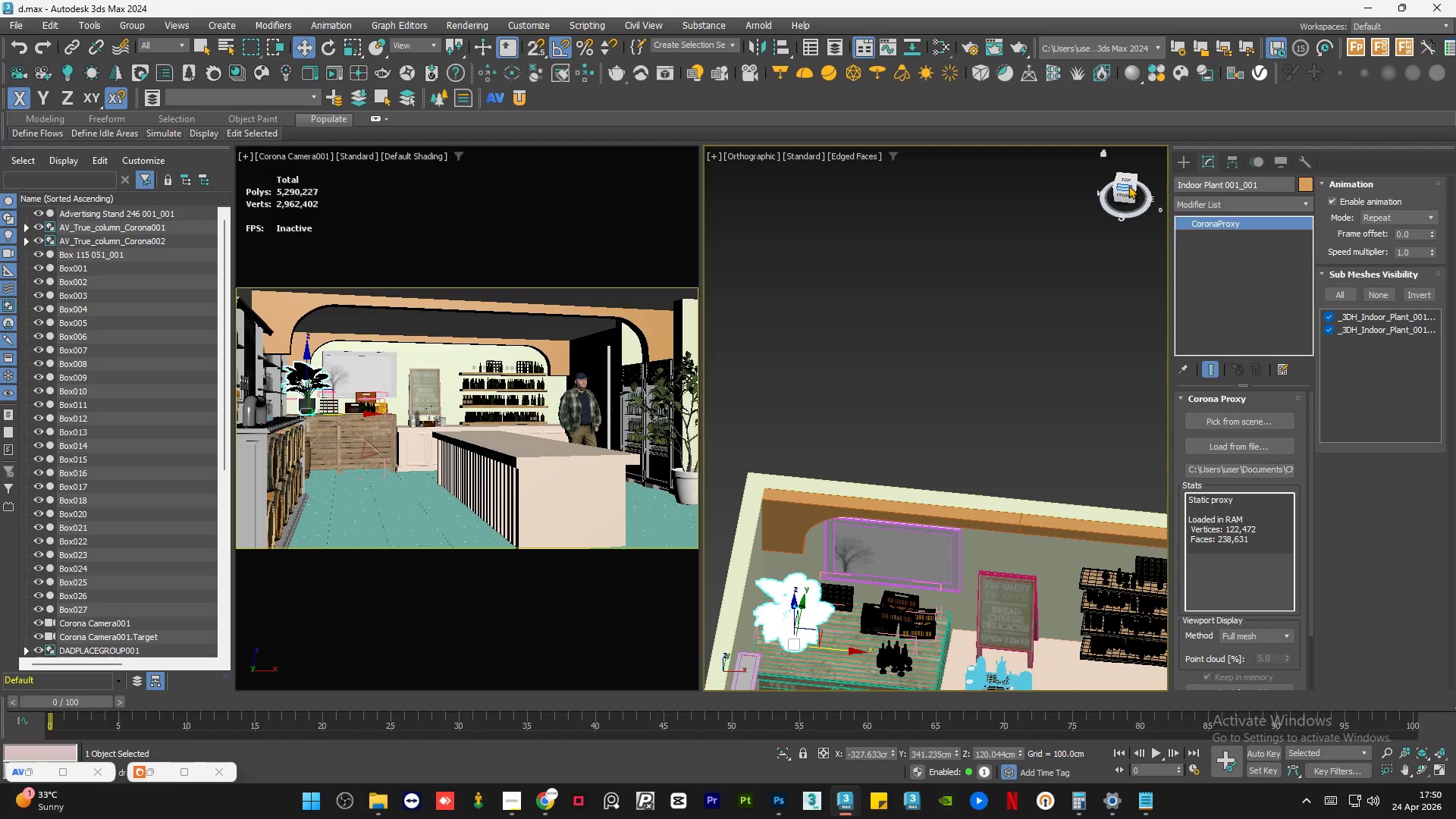 
left_click([1128, 181])
 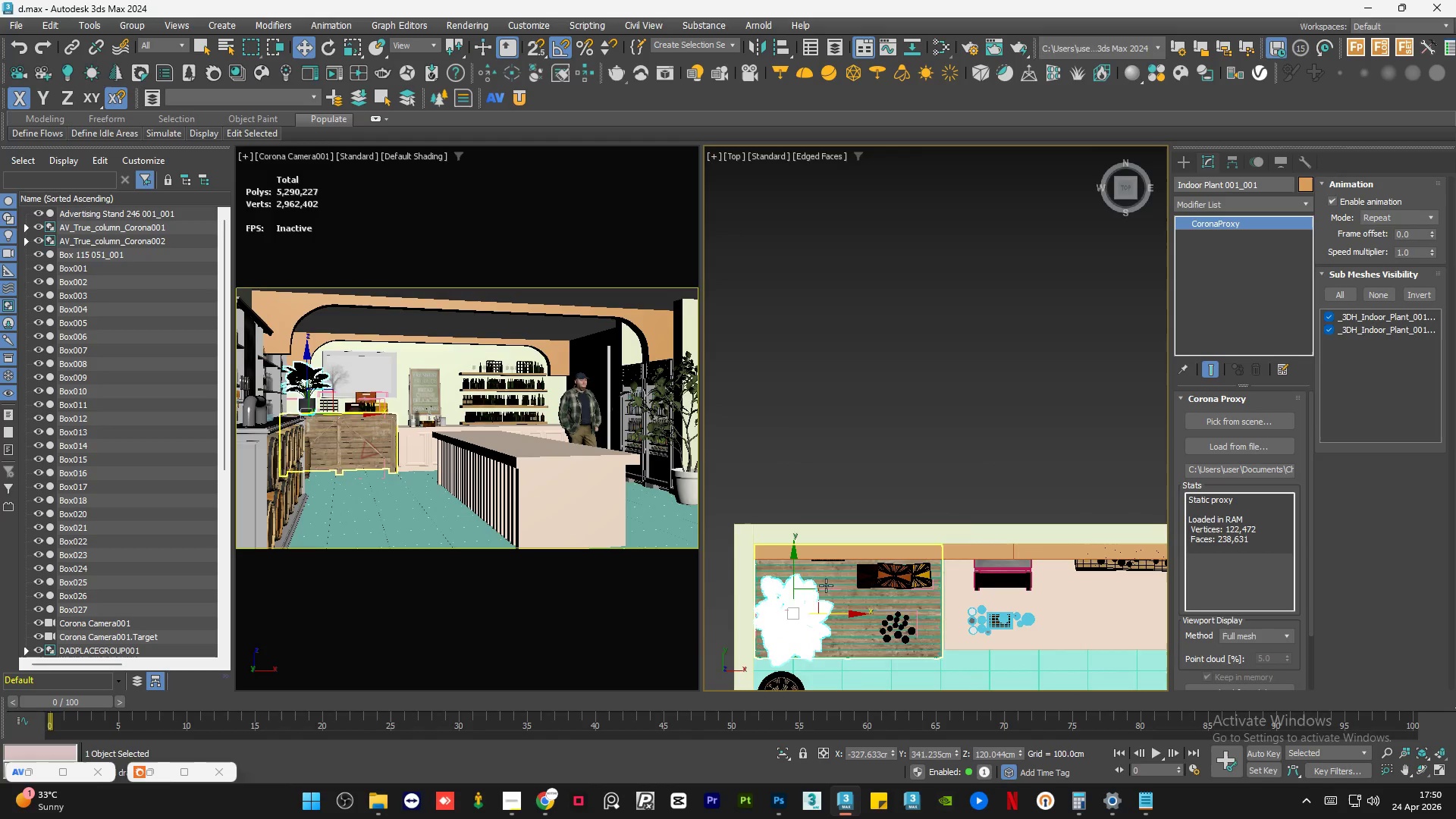 
scroll: coordinate [811, 614], scroll_direction: up, amount: 1.0
 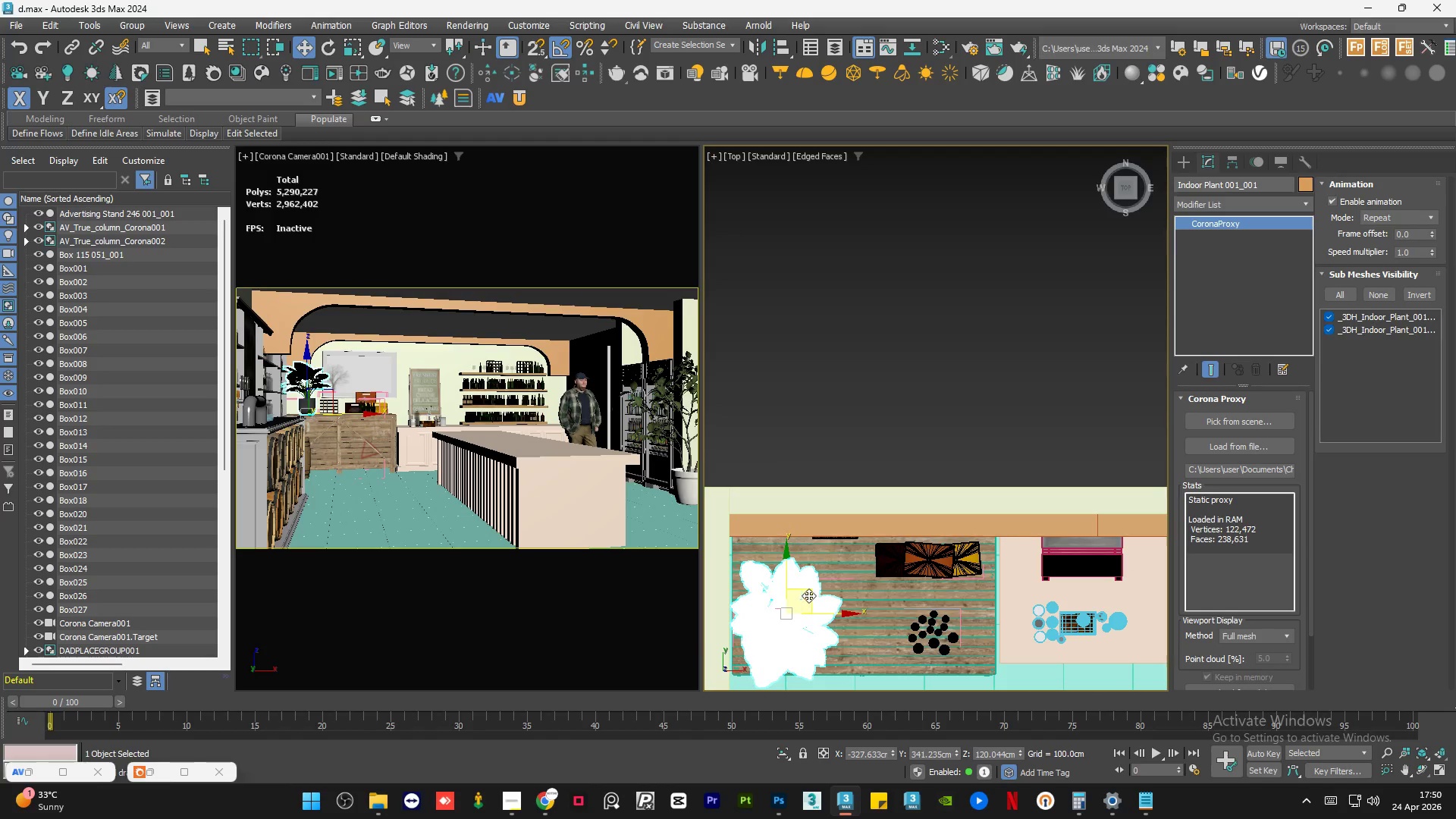 
left_click_drag(start_coordinate=[808, 595], to_coordinate=[811, 579])
 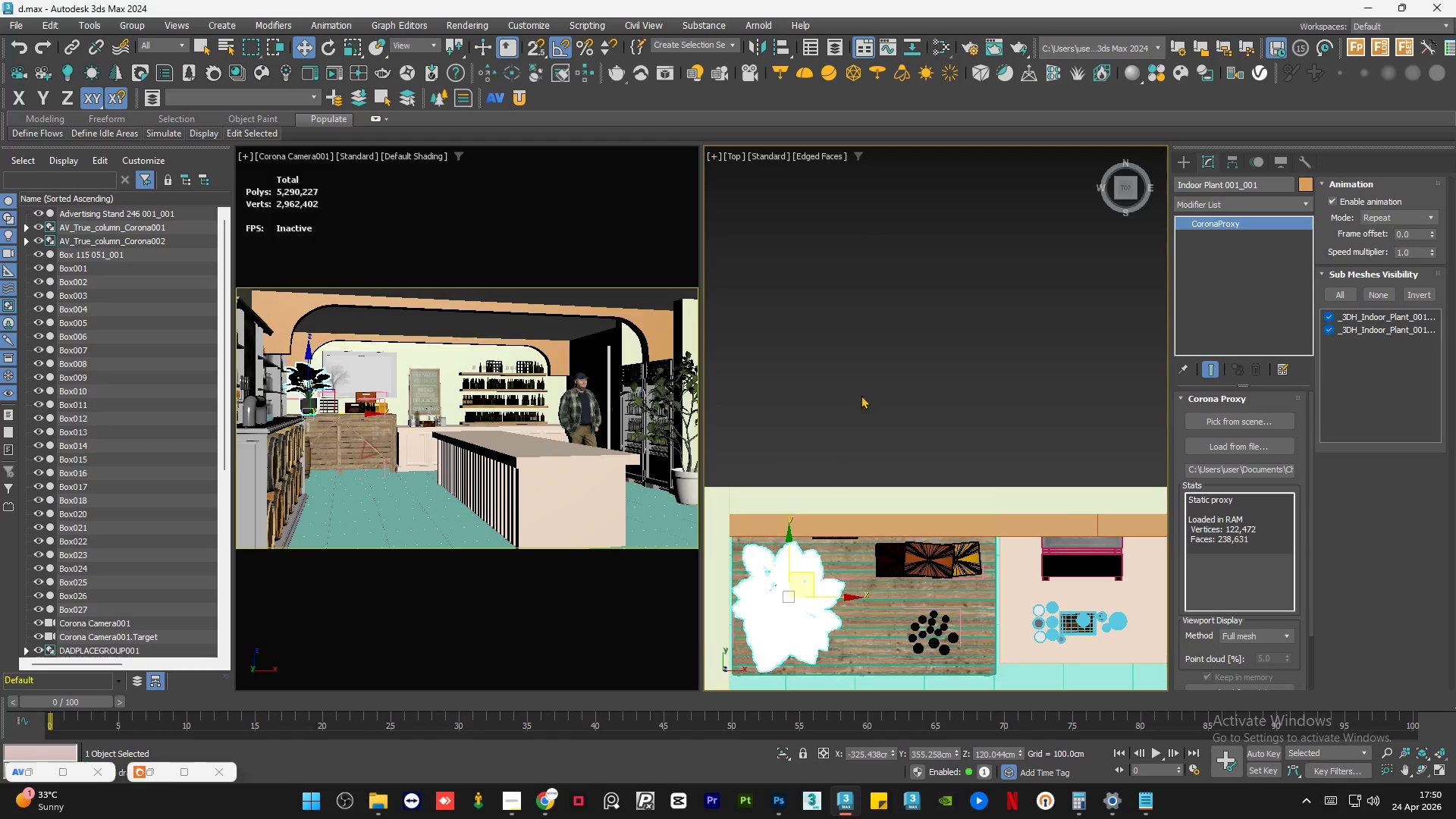 
left_click([862, 384])
 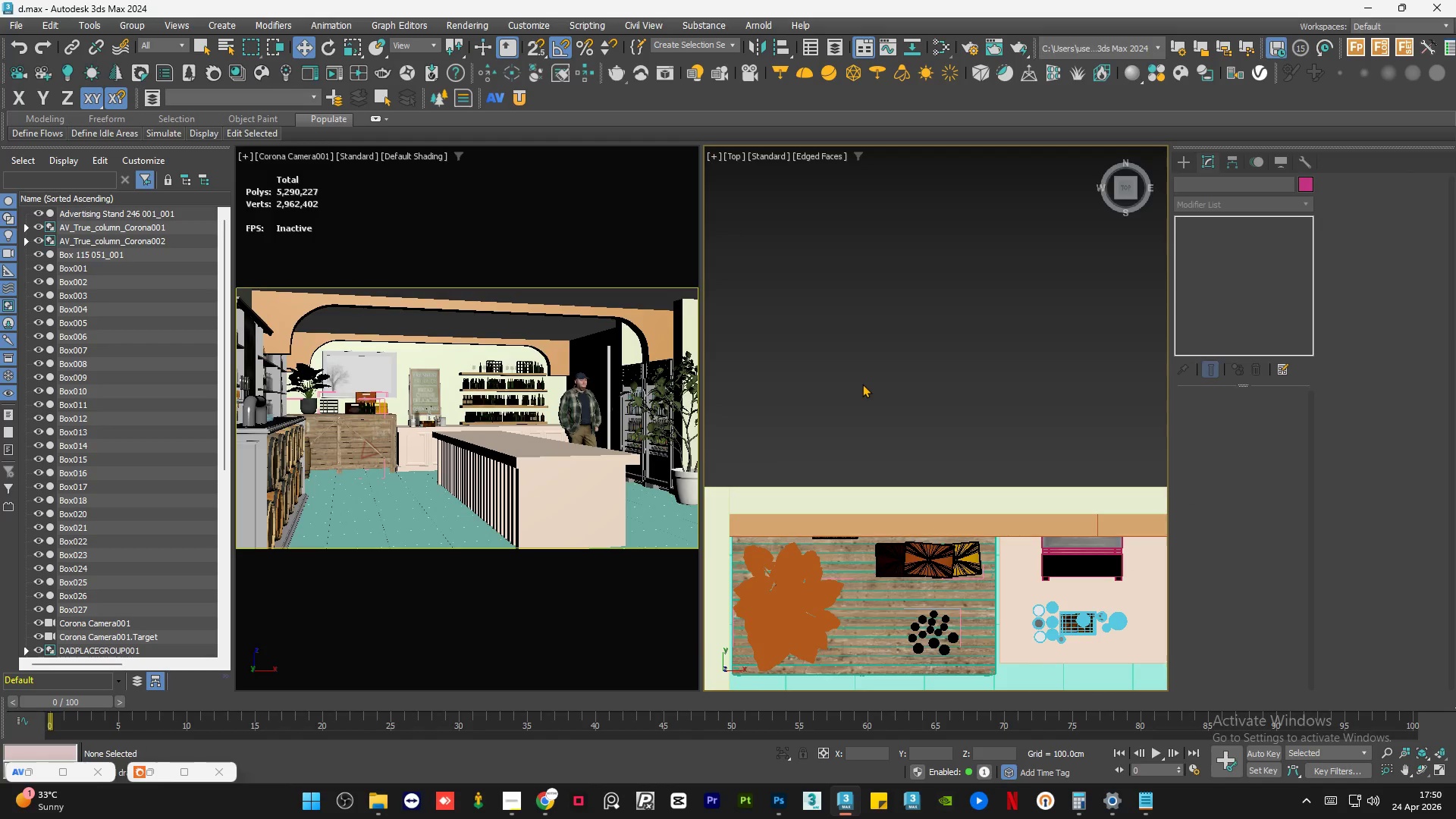 
key(Control+S)
 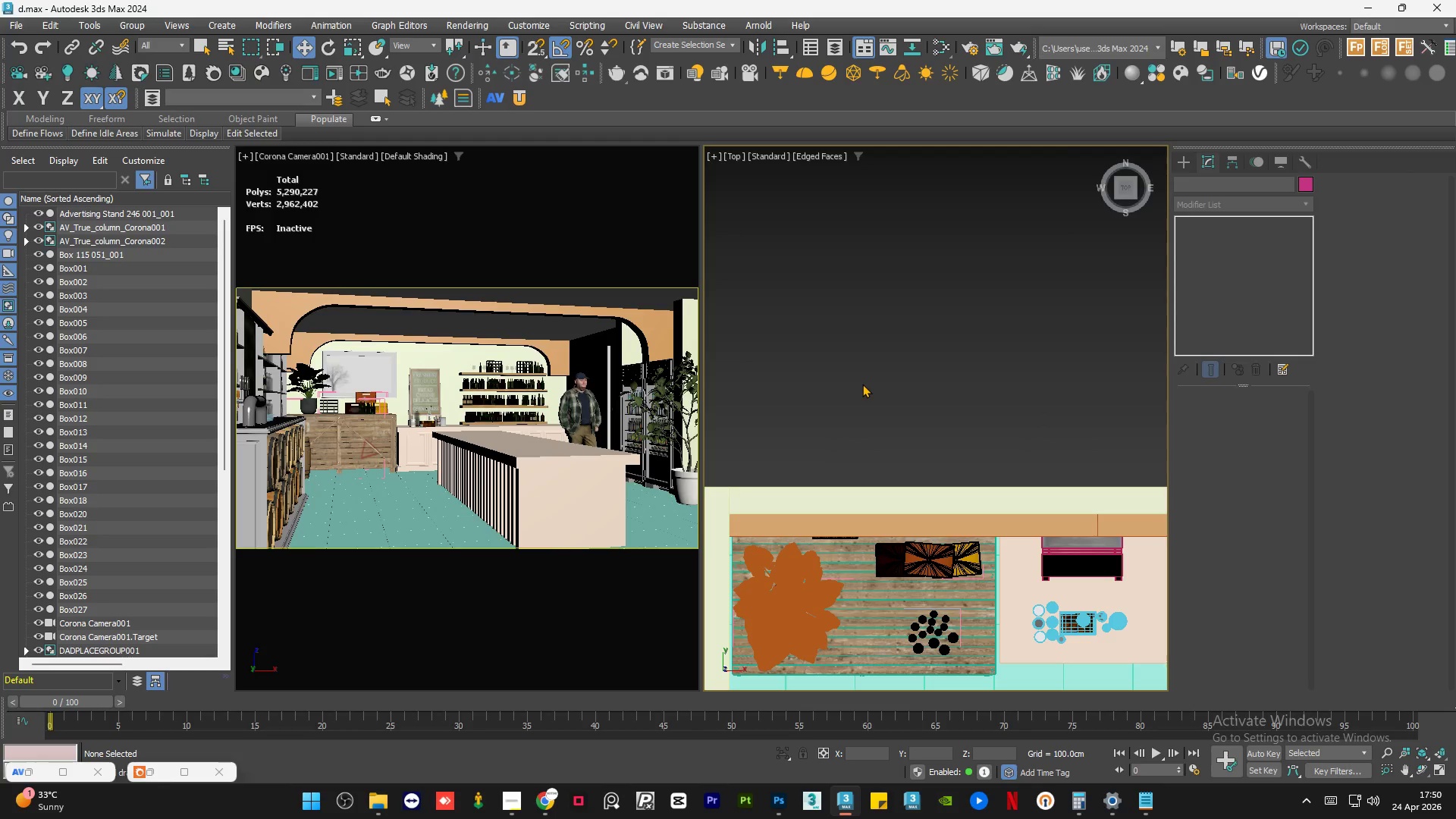 
wait(22.73)
 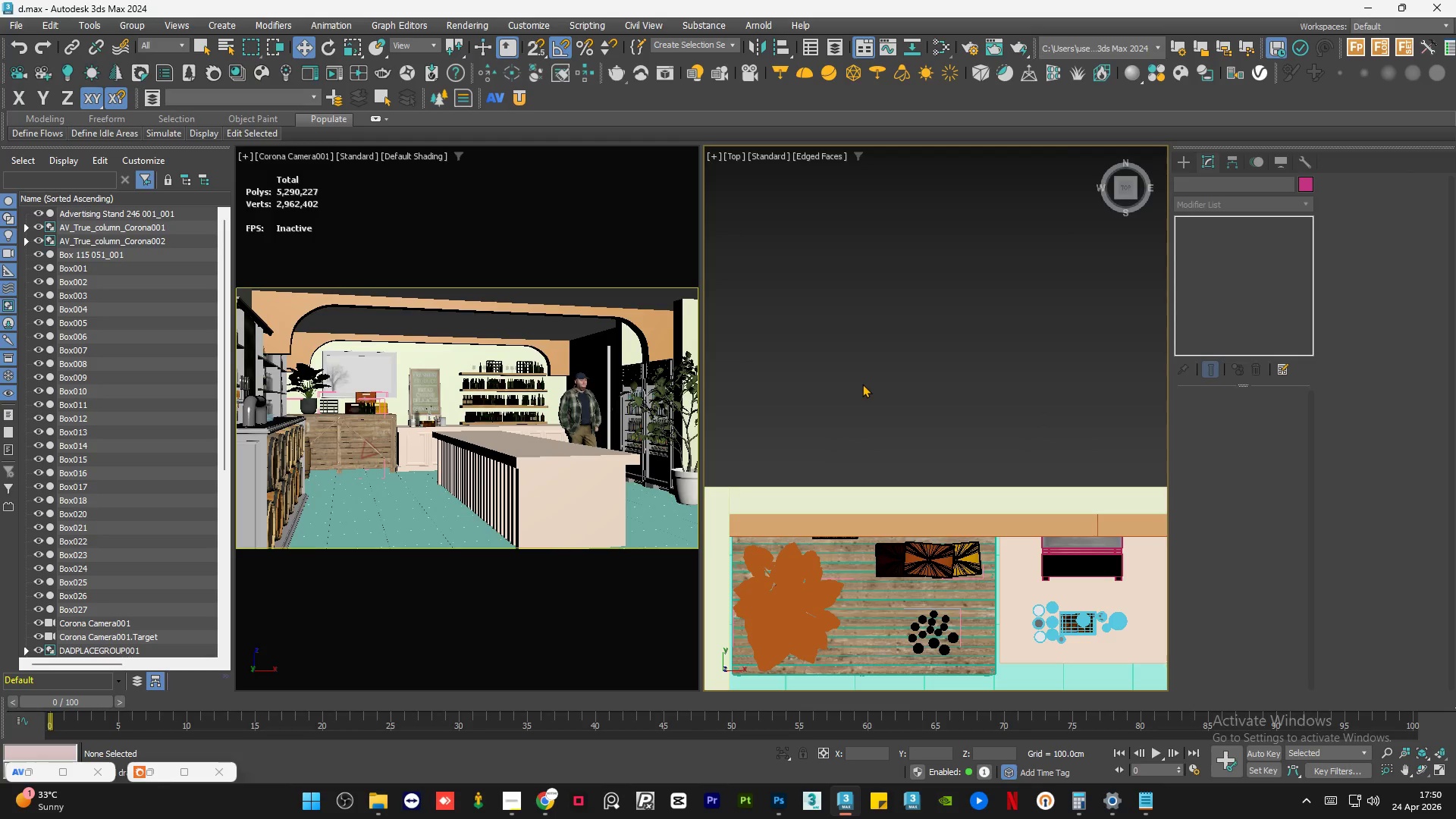 
left_click([505, 802])